 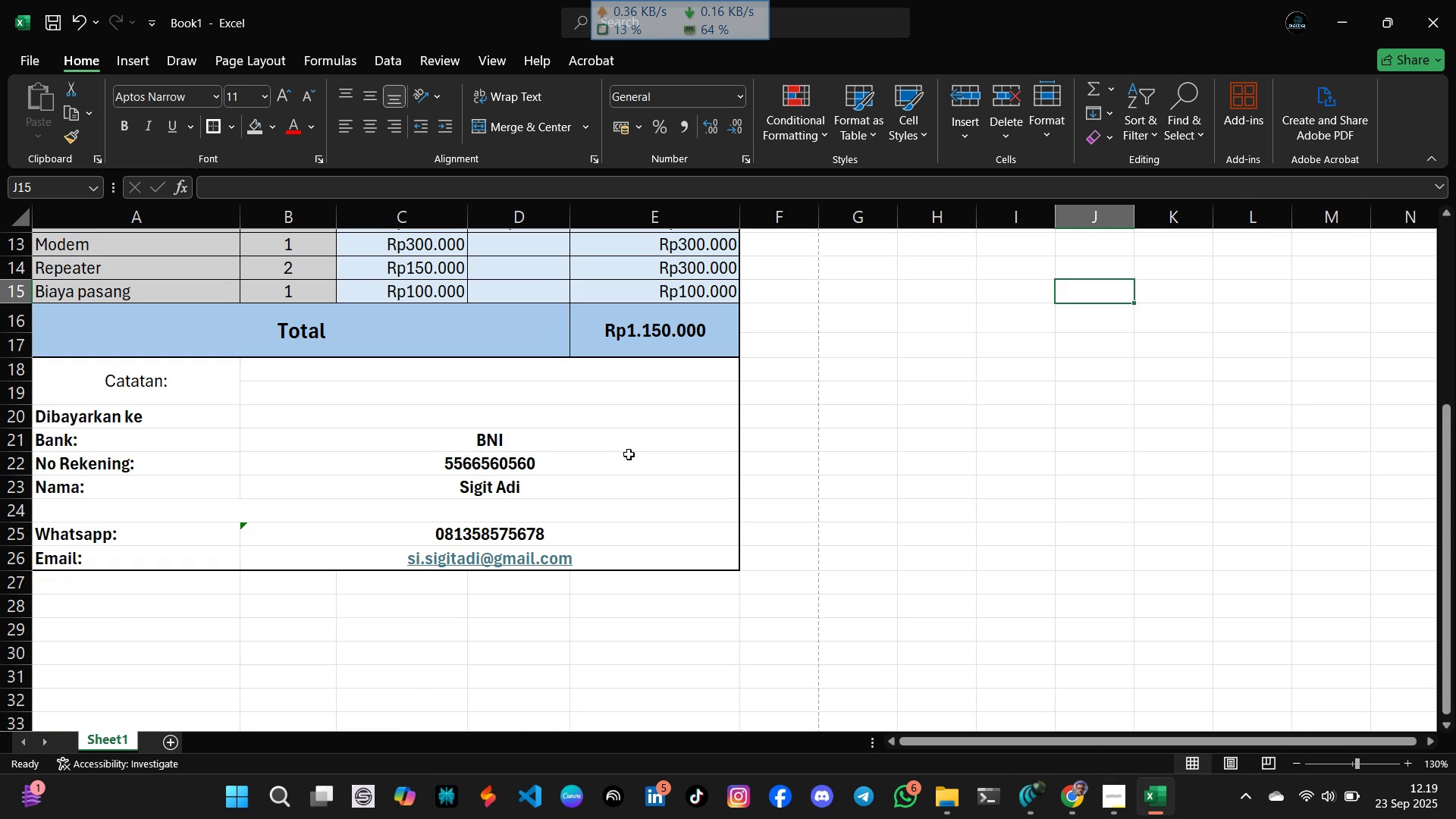 
scroll: coordinate [629, 454], scroll_direction: up, amount: 7.0
 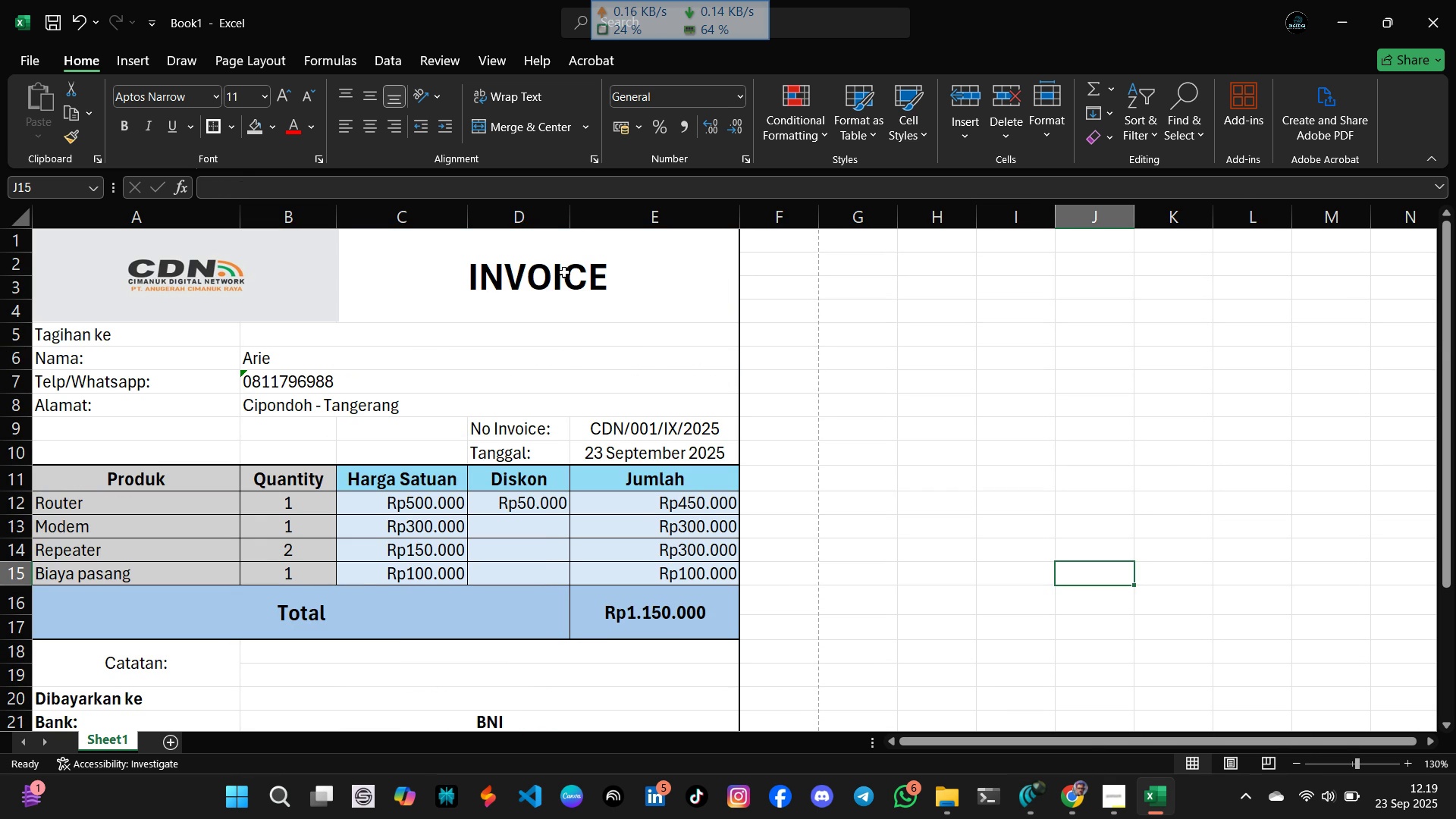 
left_click([563, 269])
 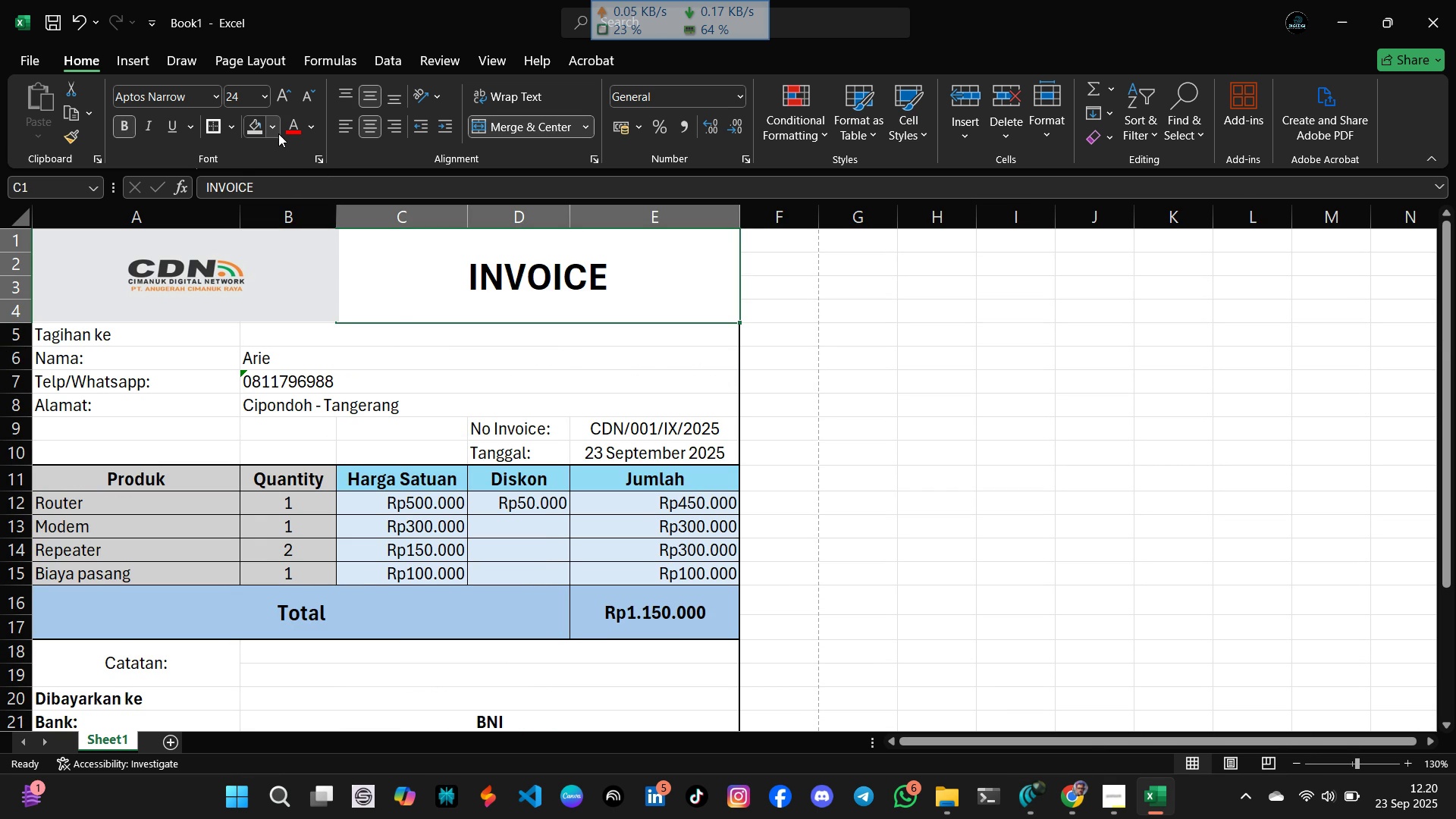 
left_click([278, 133])
 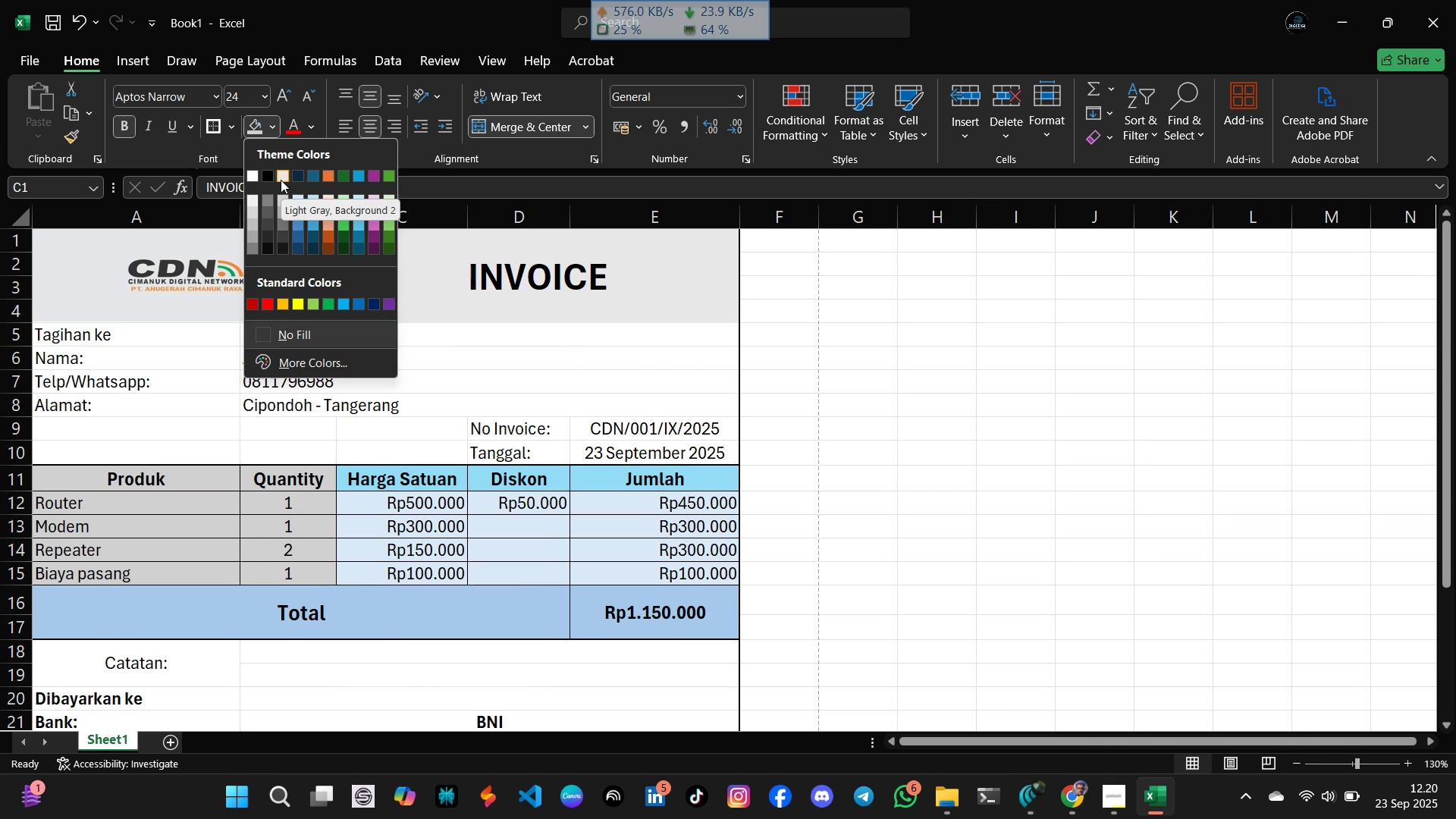 
left_click([281, 180])
 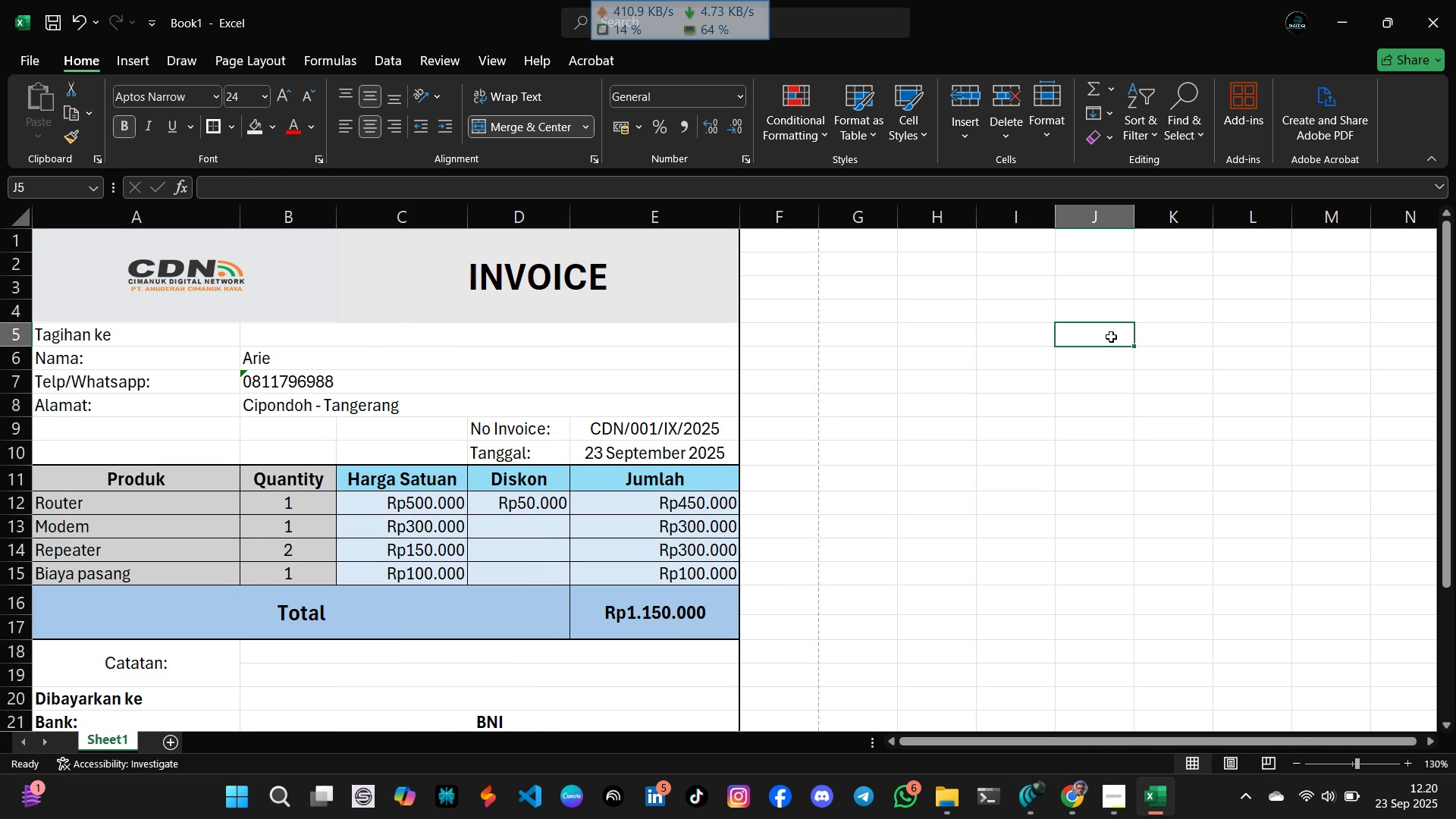 
left_click([1111, 337])
 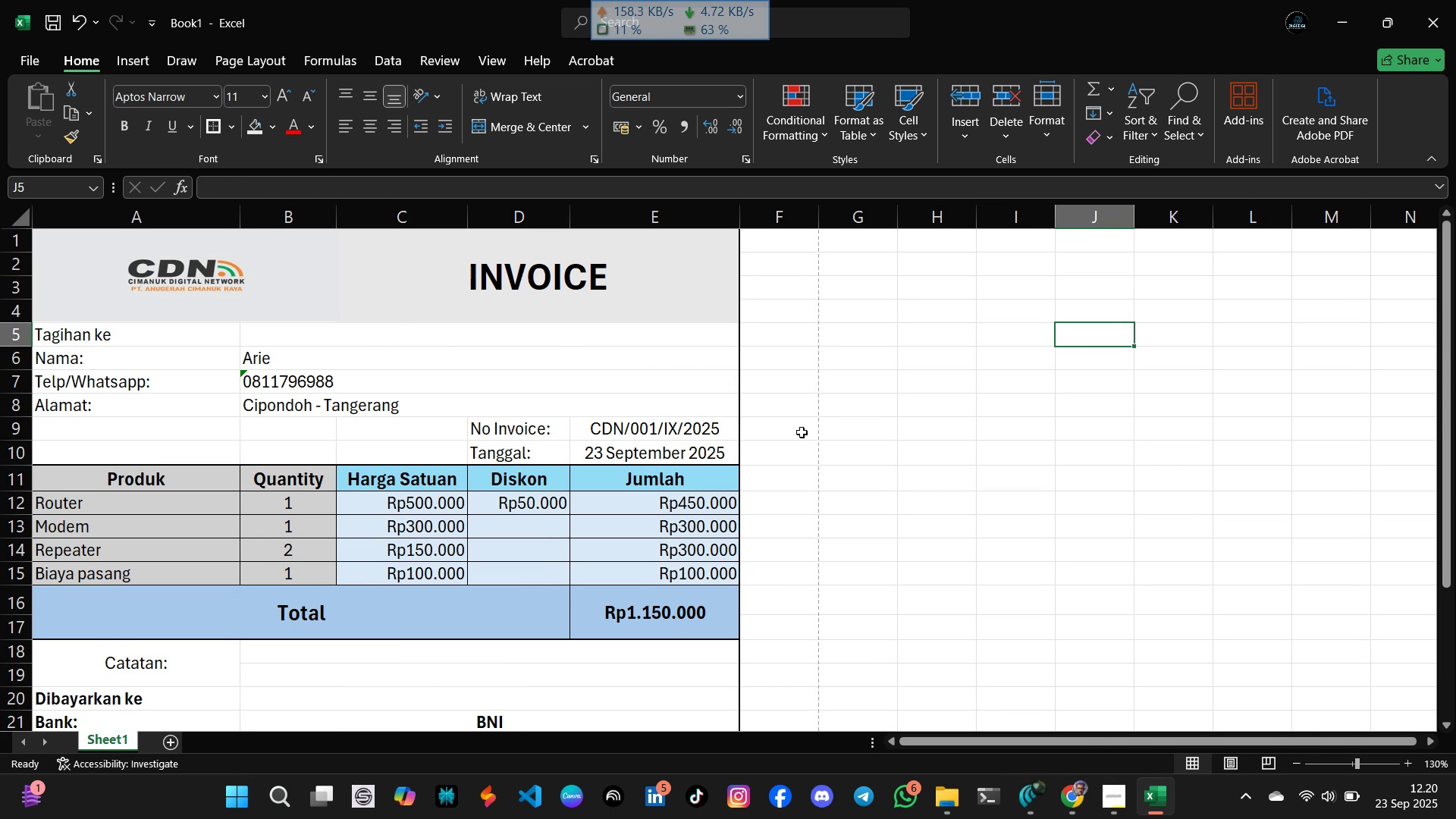 
left_click([660, 449])
 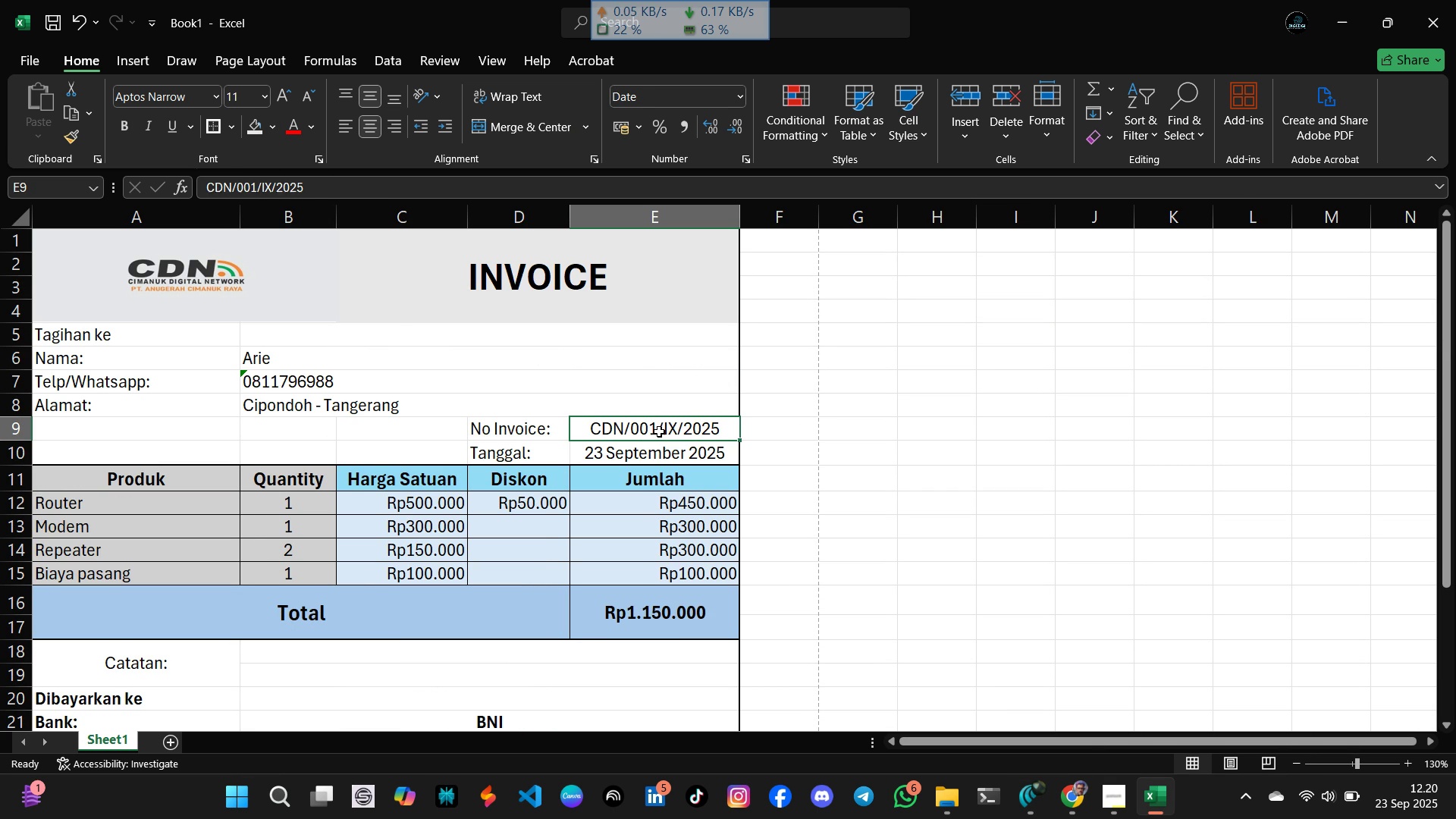 
left_click([659, 431])
 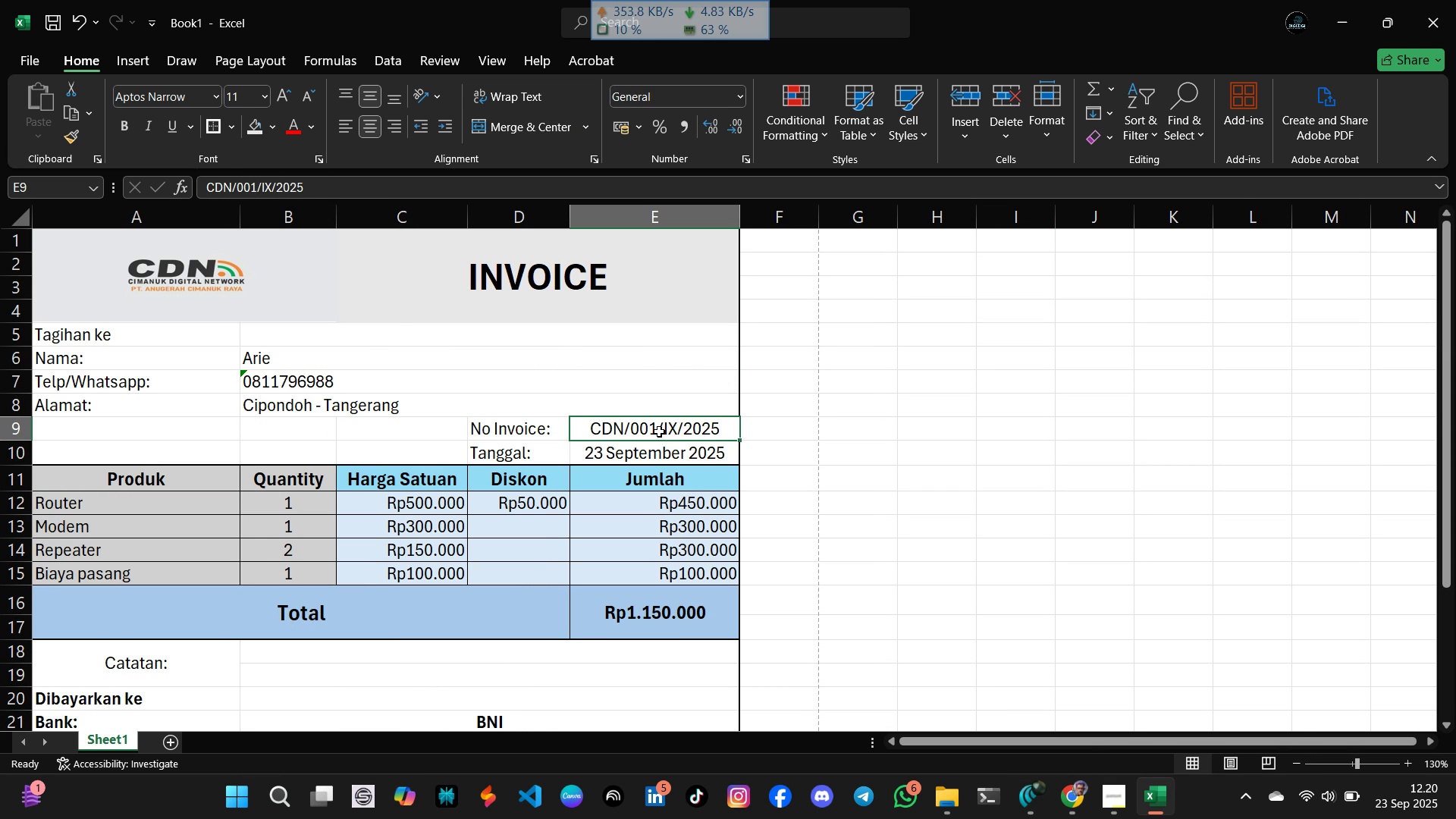 
right_click([659, 431])
 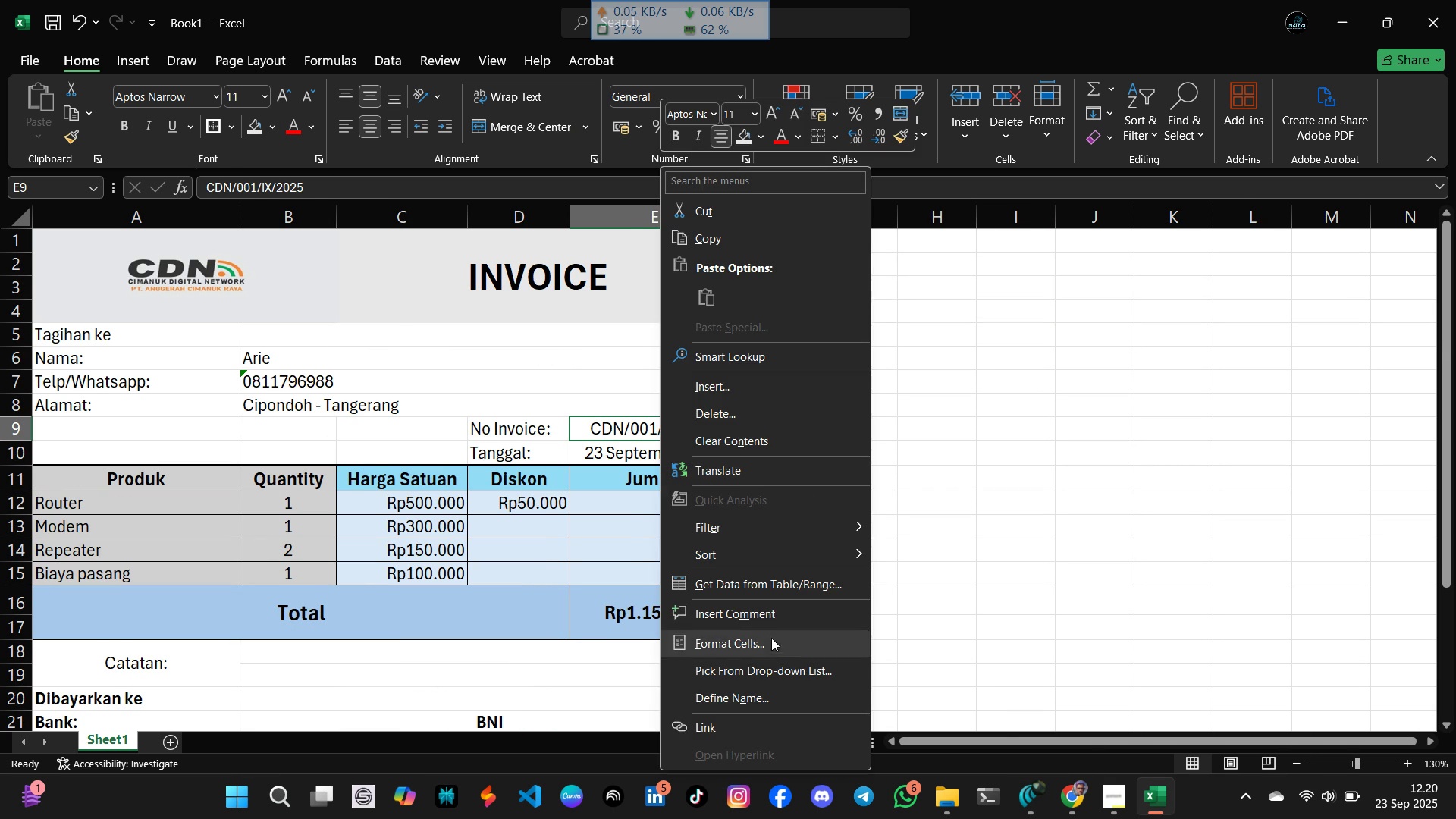 
left_click([771, 644])
 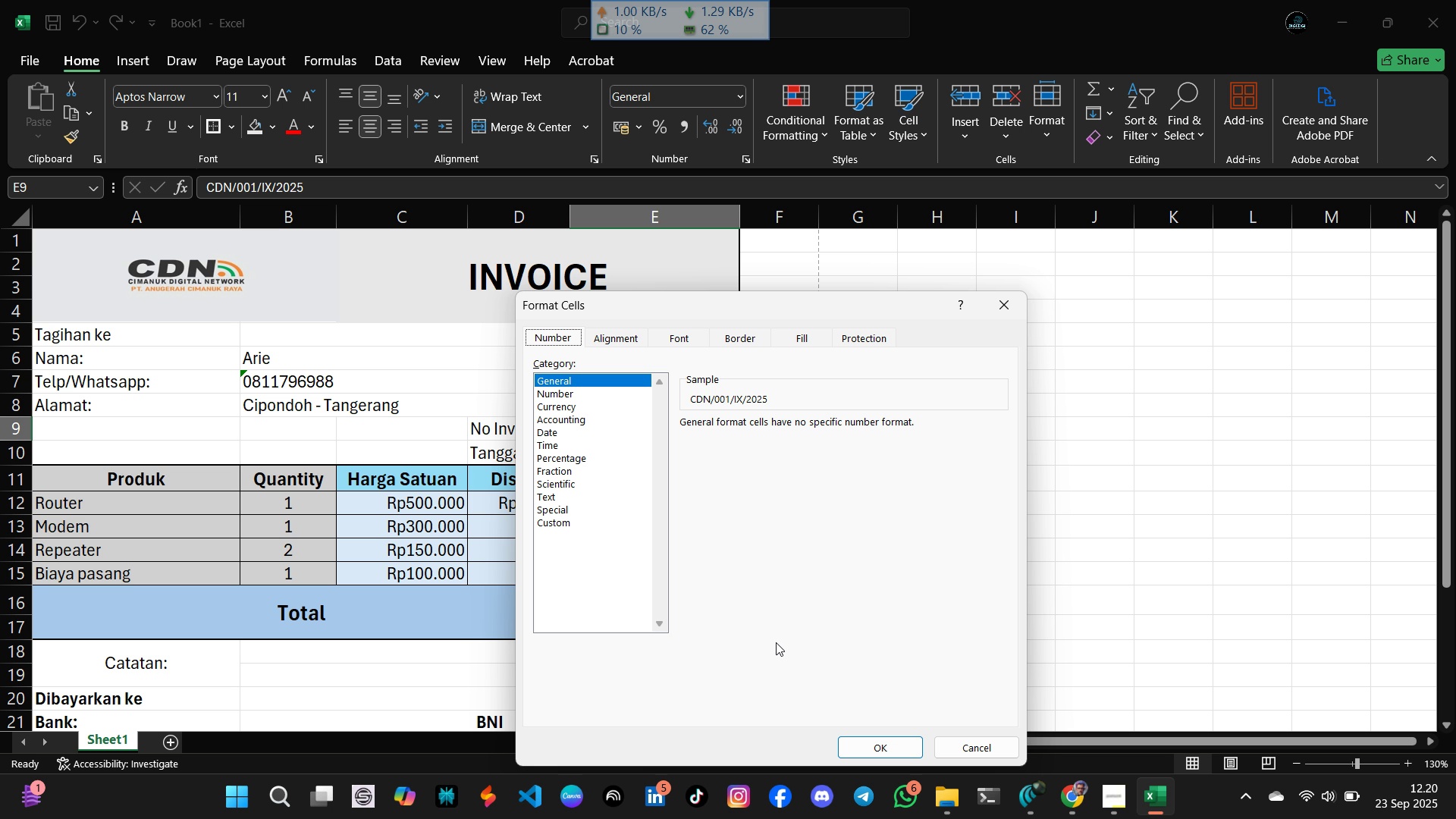 
wait(9.3)
 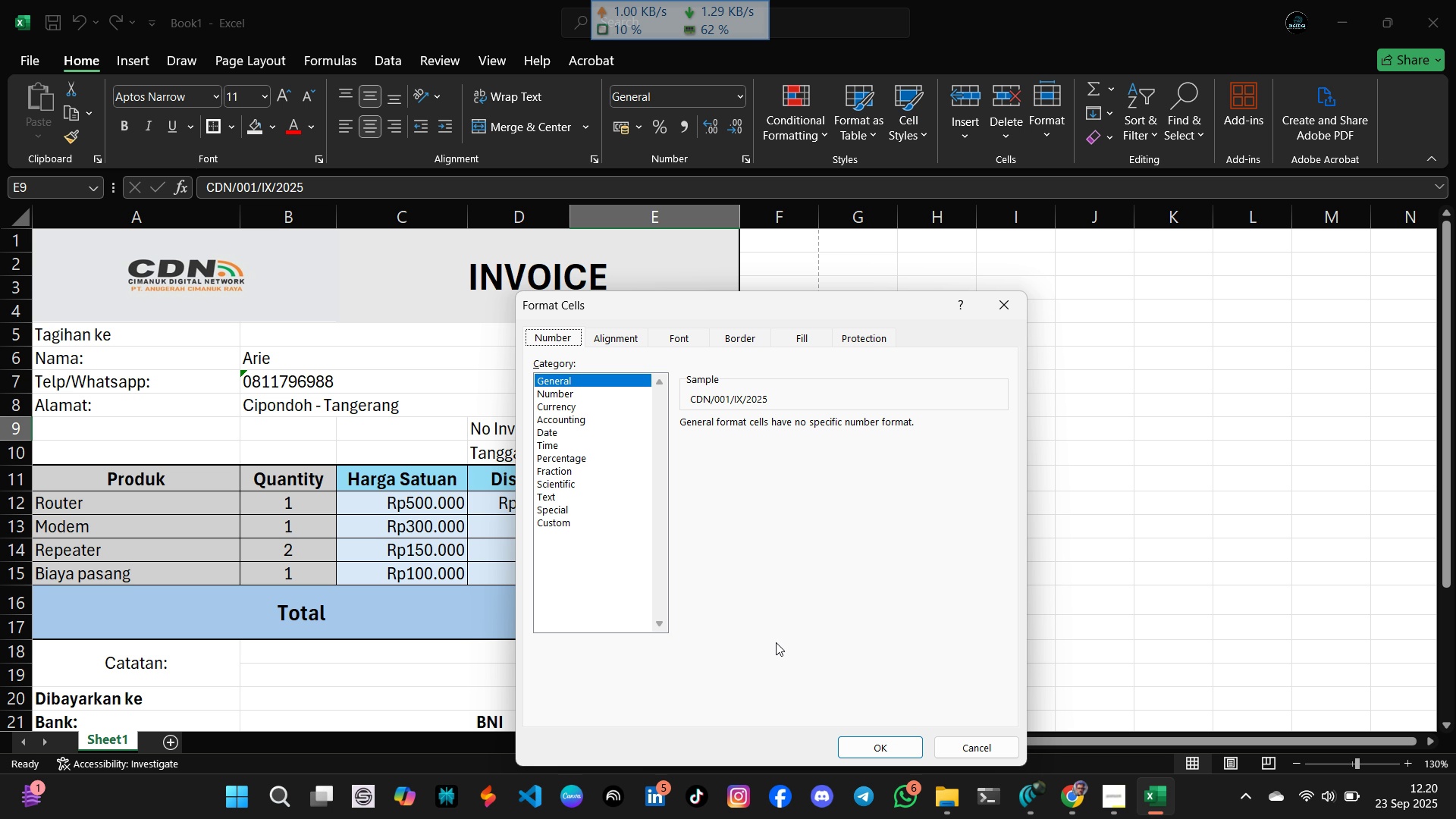 
left_click([881, 747])
 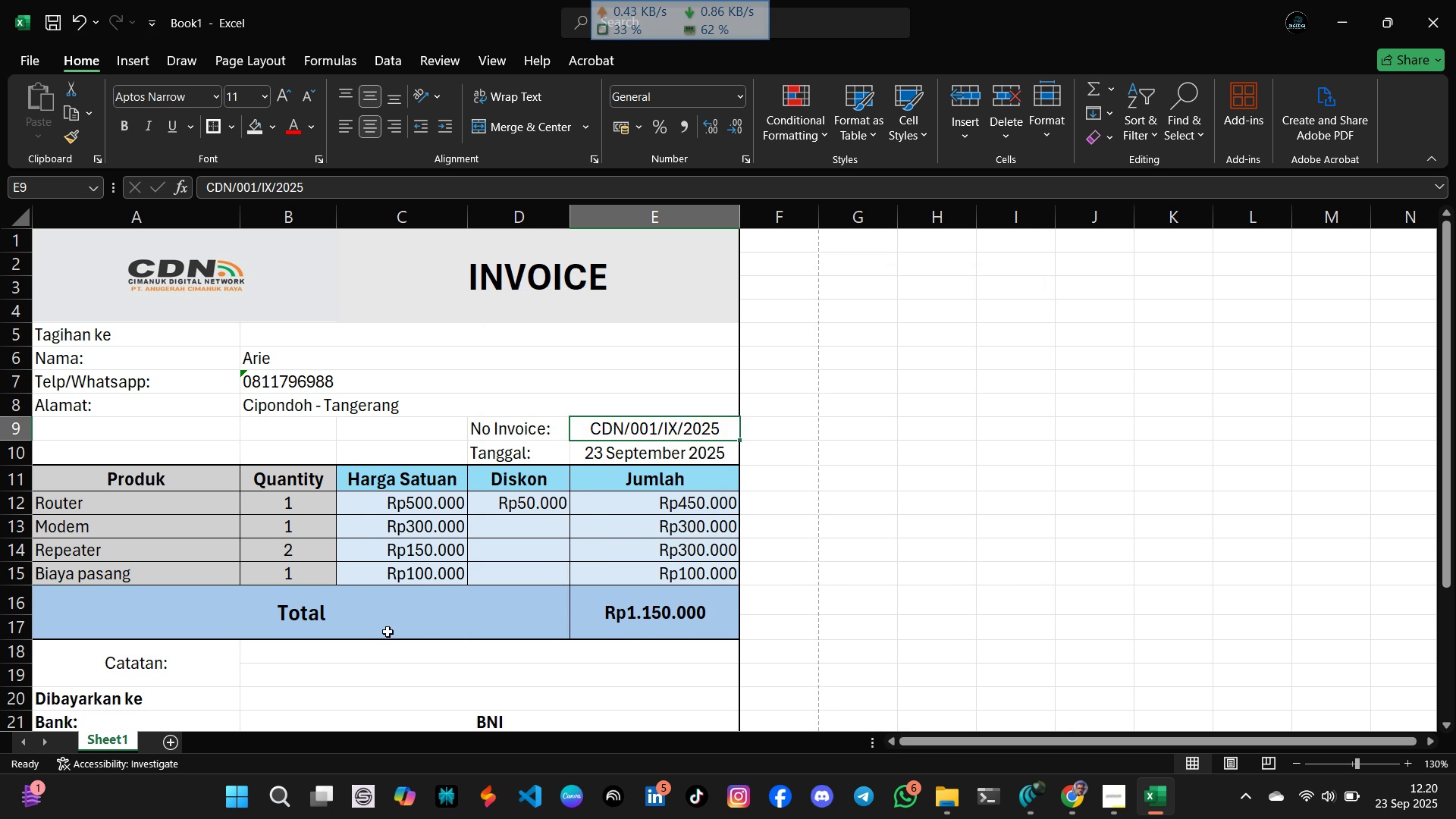 
left_click([385, 632])
 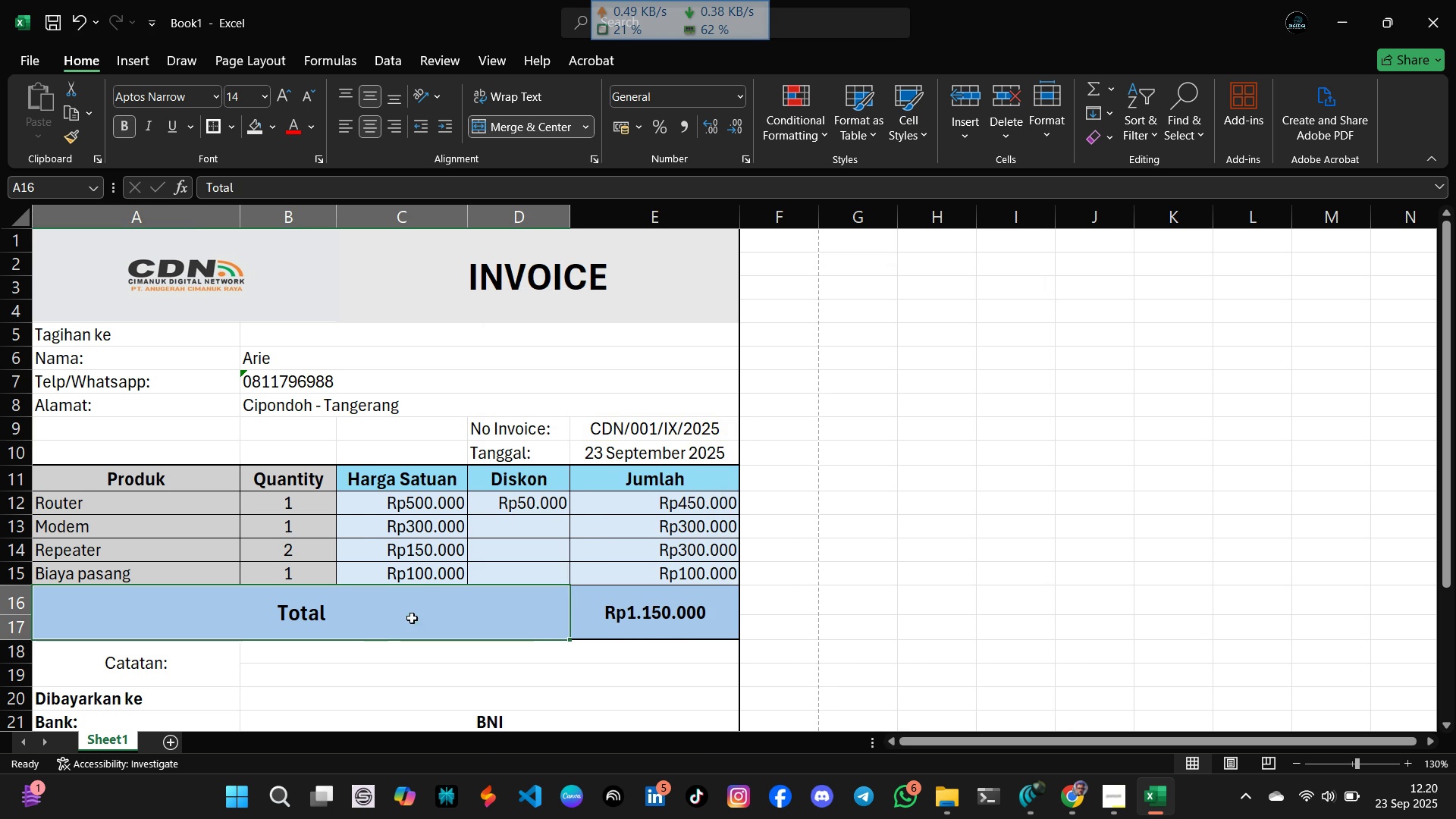 
scroll: coordinate [435, 581], scroll_direction: down, amount: 1.0
 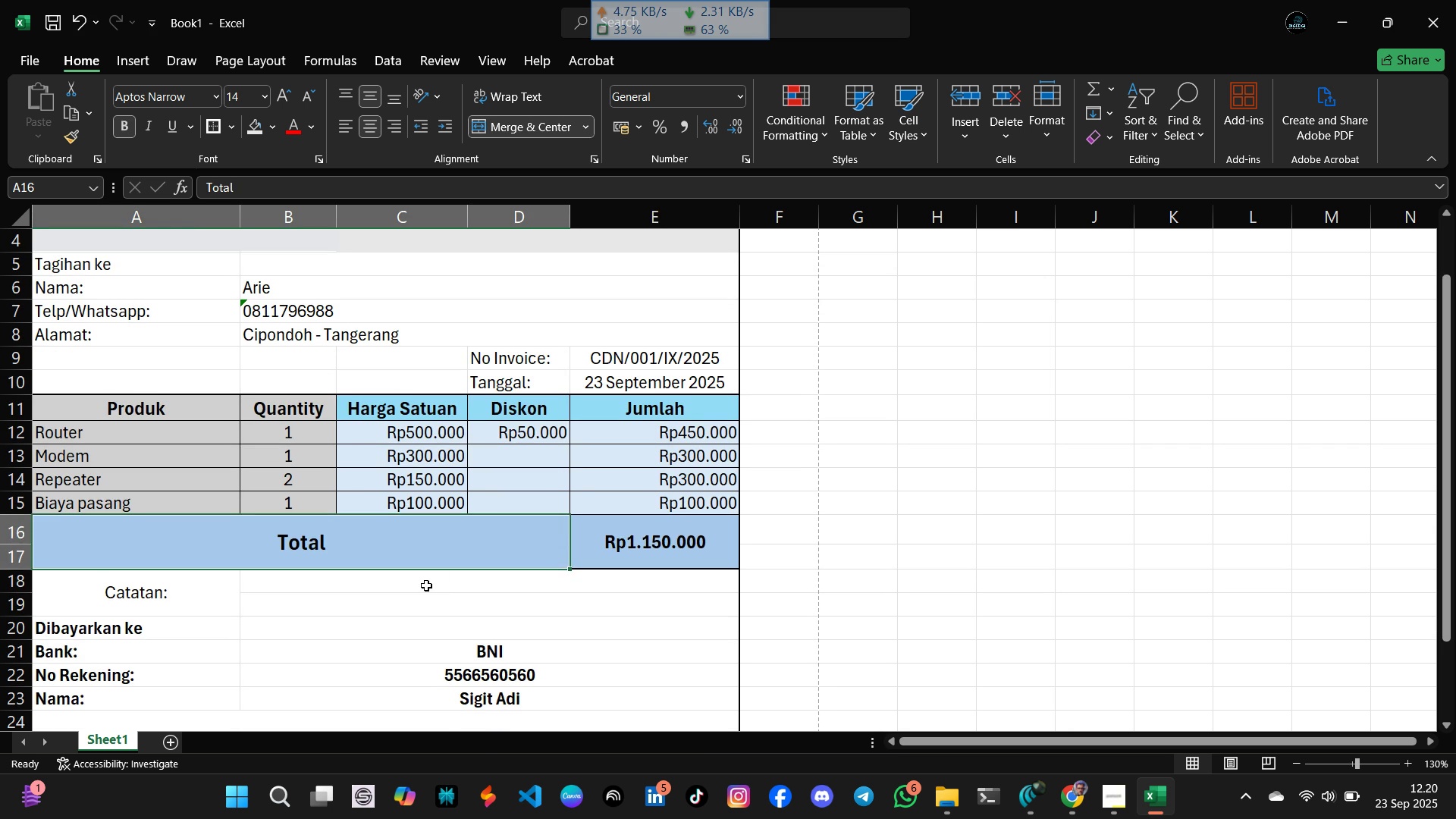 
left_click([426, 585])
 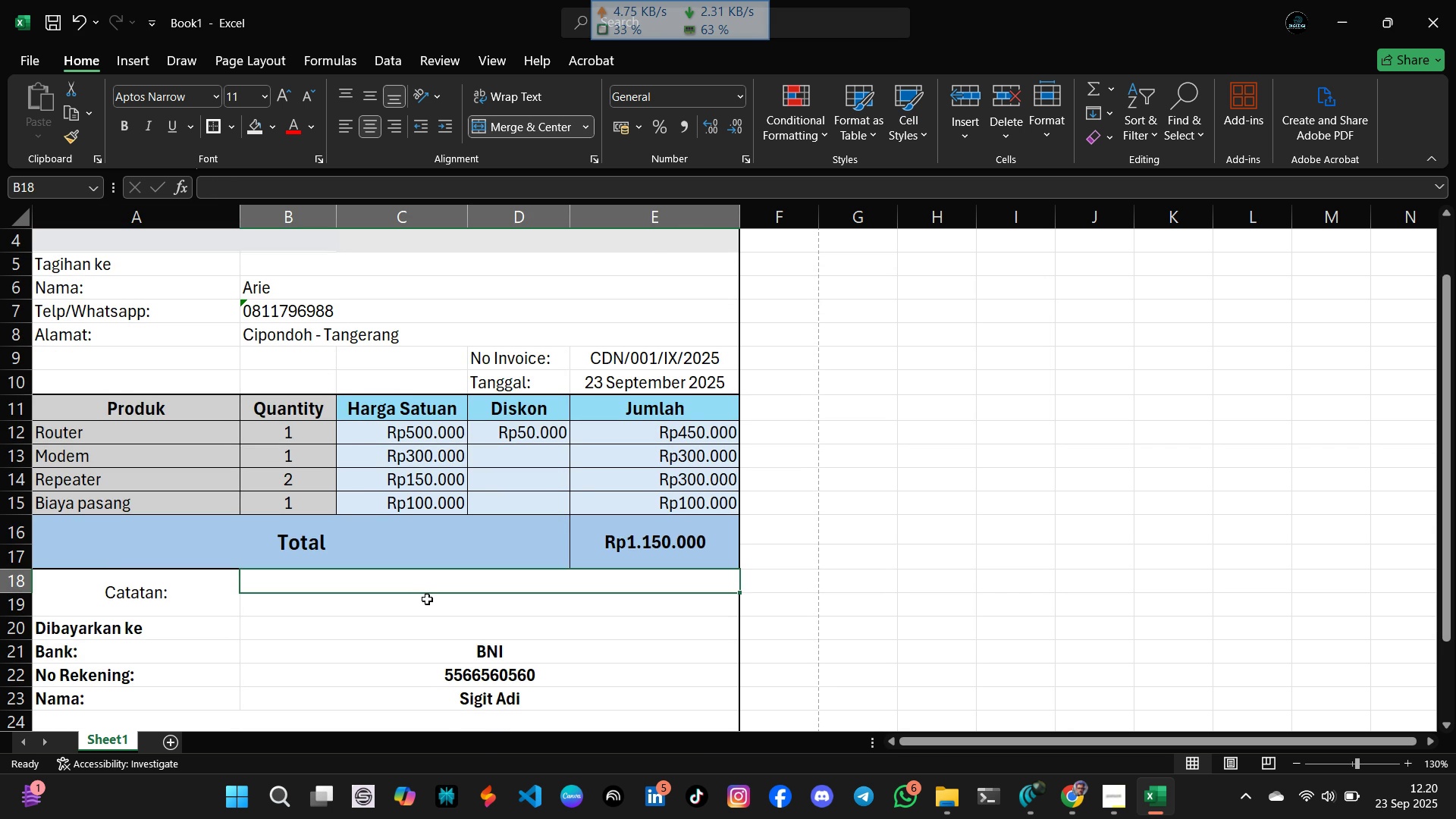 
scroll: coordinate [429, 596], scroll_direction: down, amount: 3.0
 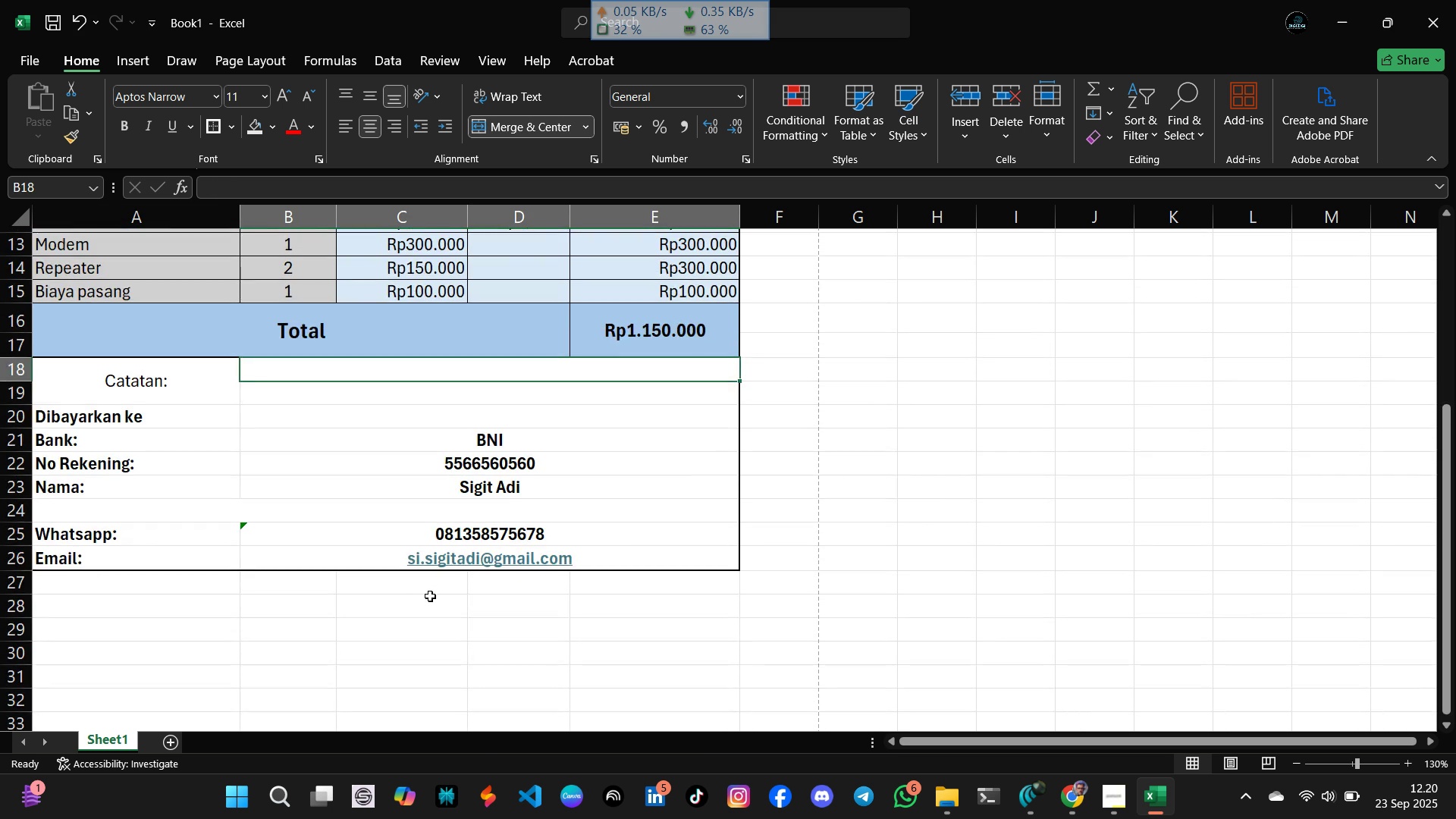 
scroll: coordinate [430, 596], scroll_direction: up, amount: 8.0
 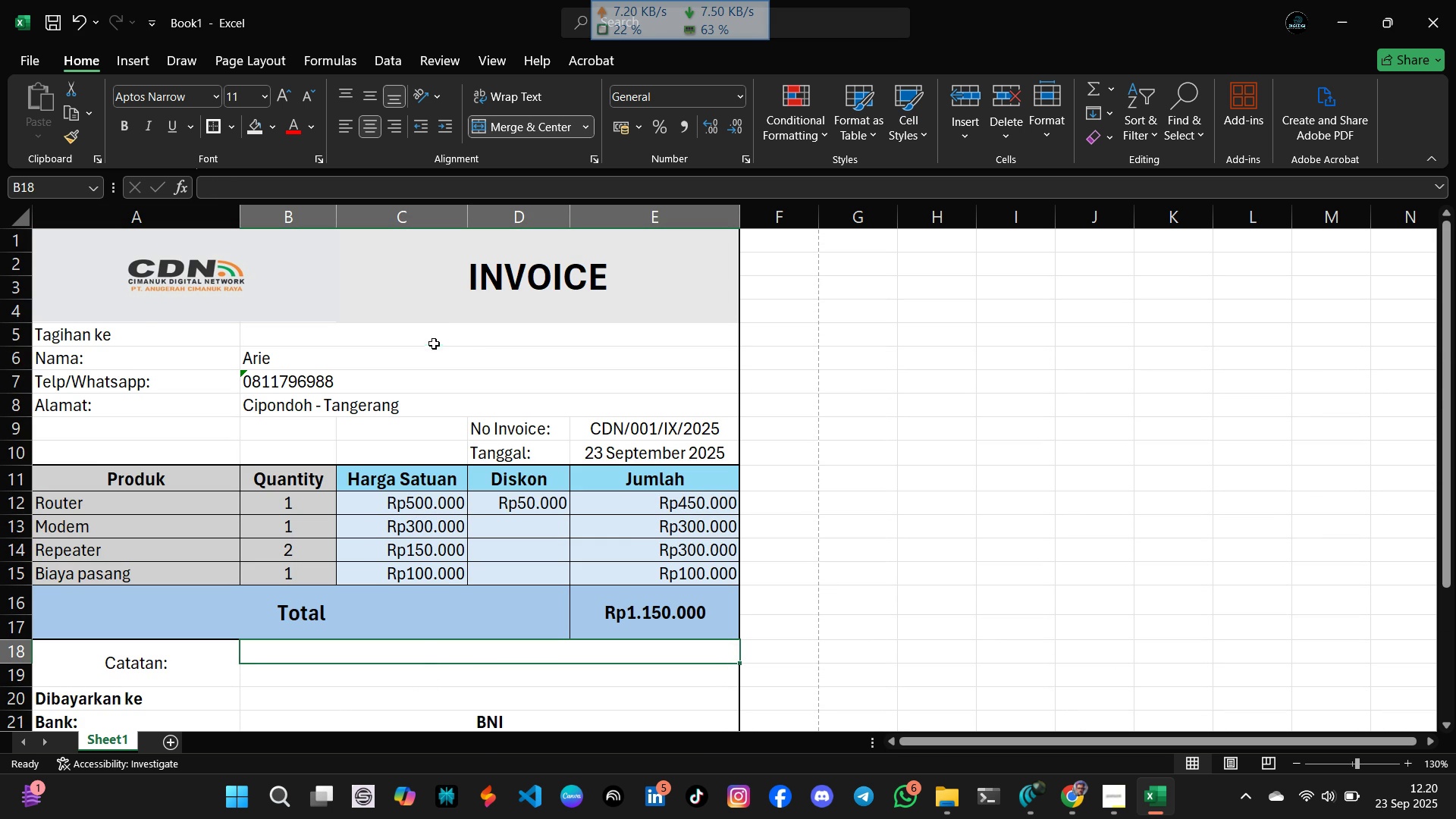 
left_click([426, 345])
 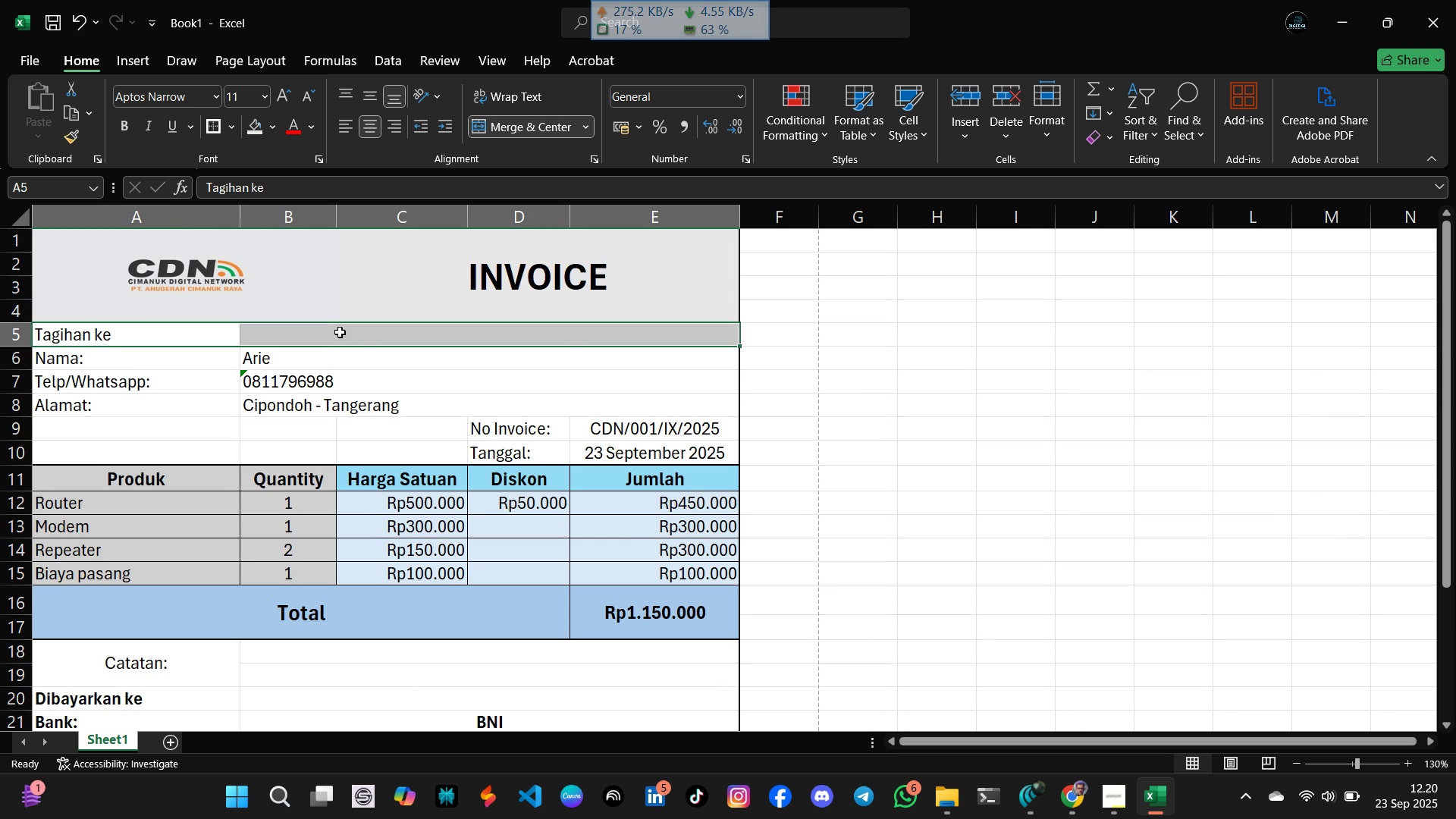 
left_click([515, 120])
 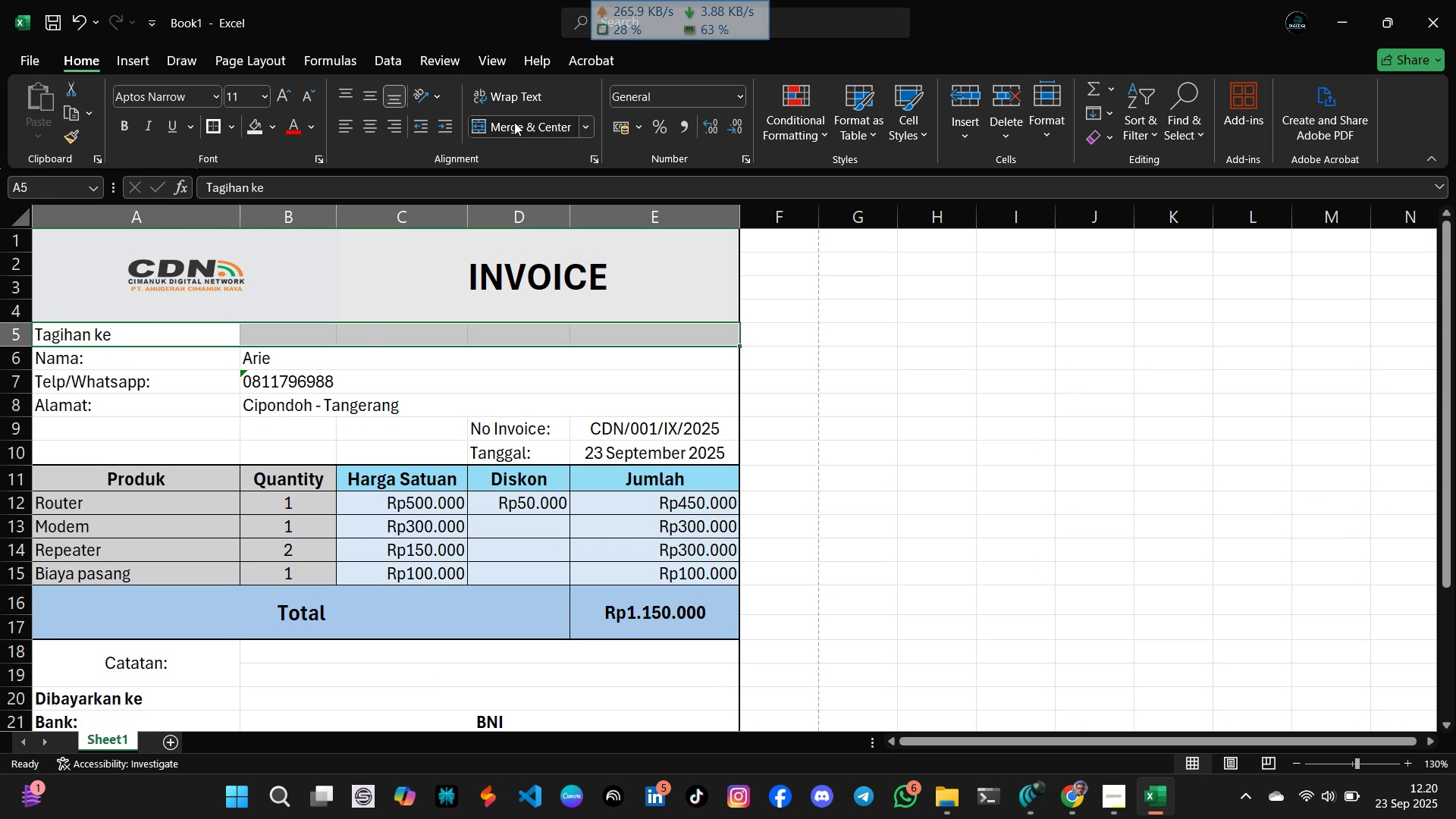 
left_click([514, 122])
 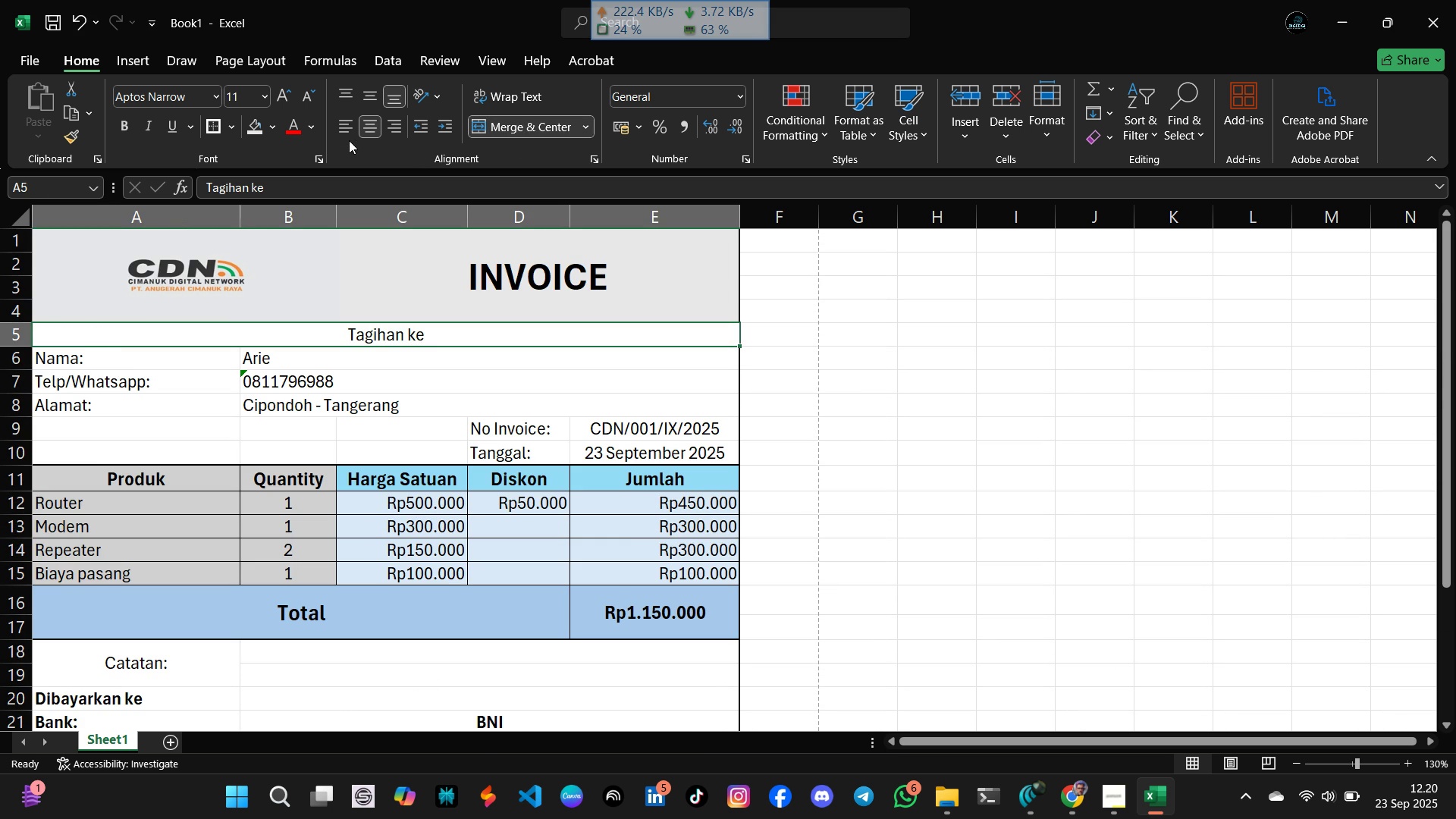 
left_click([349, 131])
 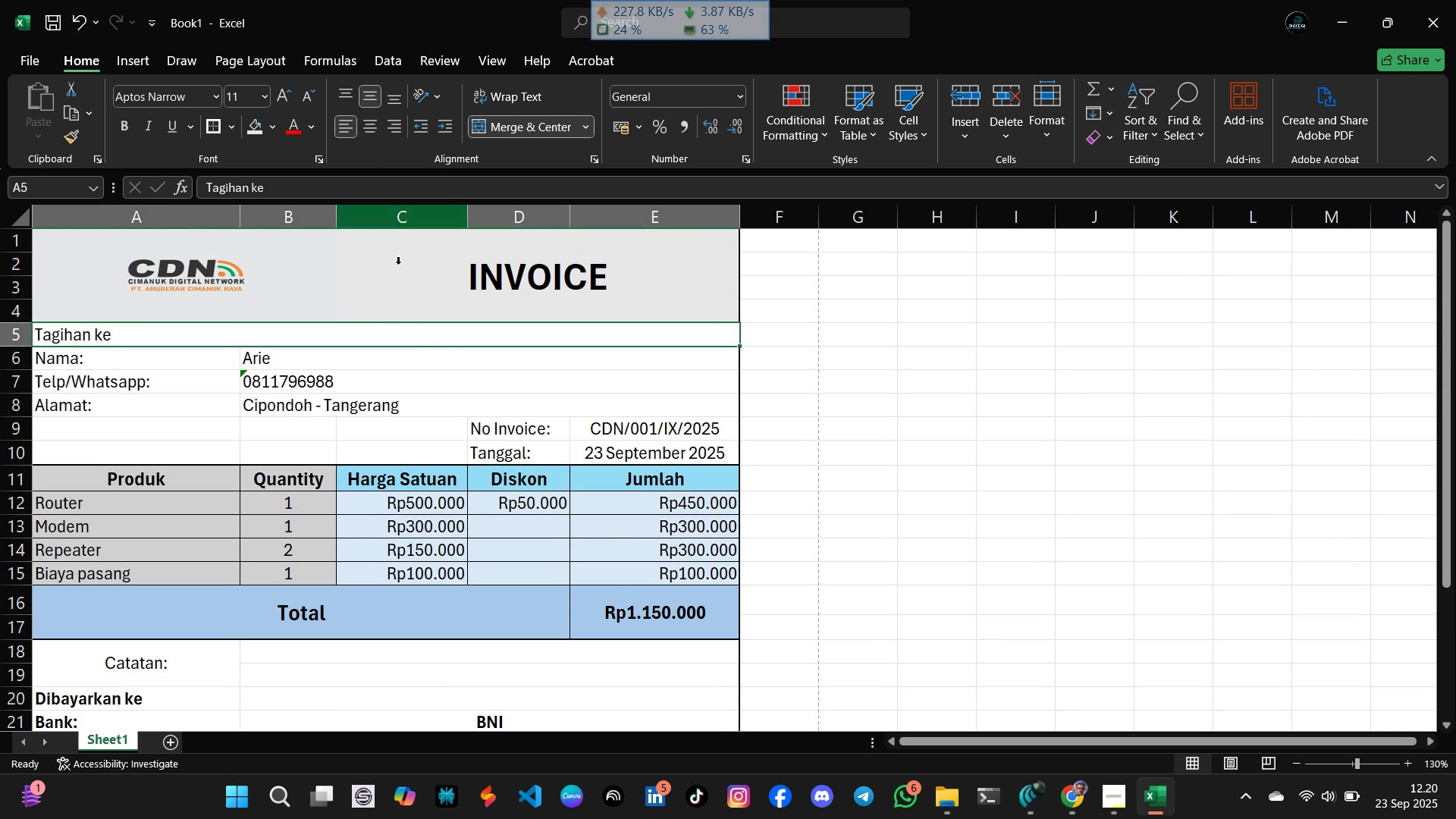 
left_click([460, 401])
 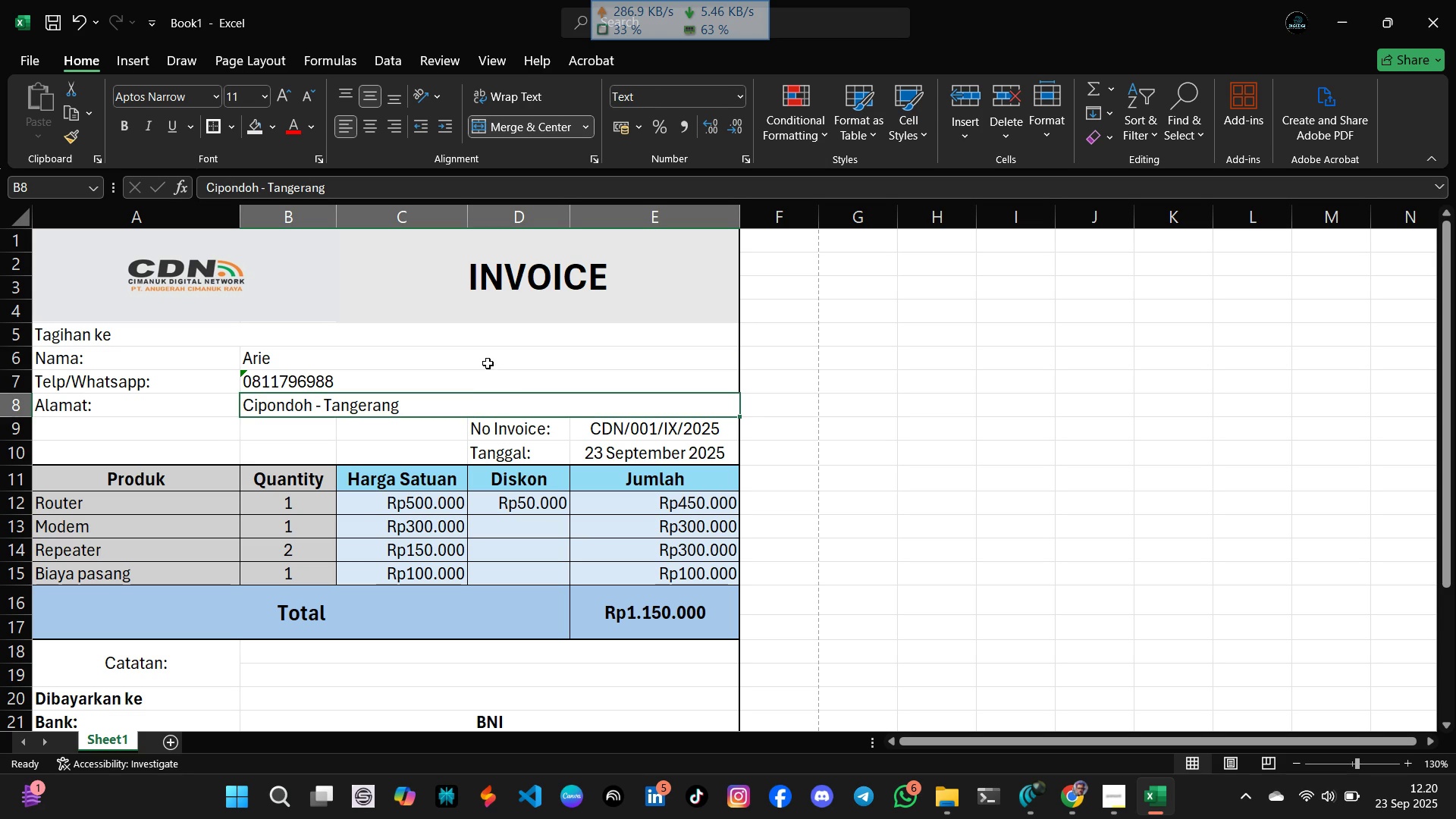 
left_click([487, 359])
 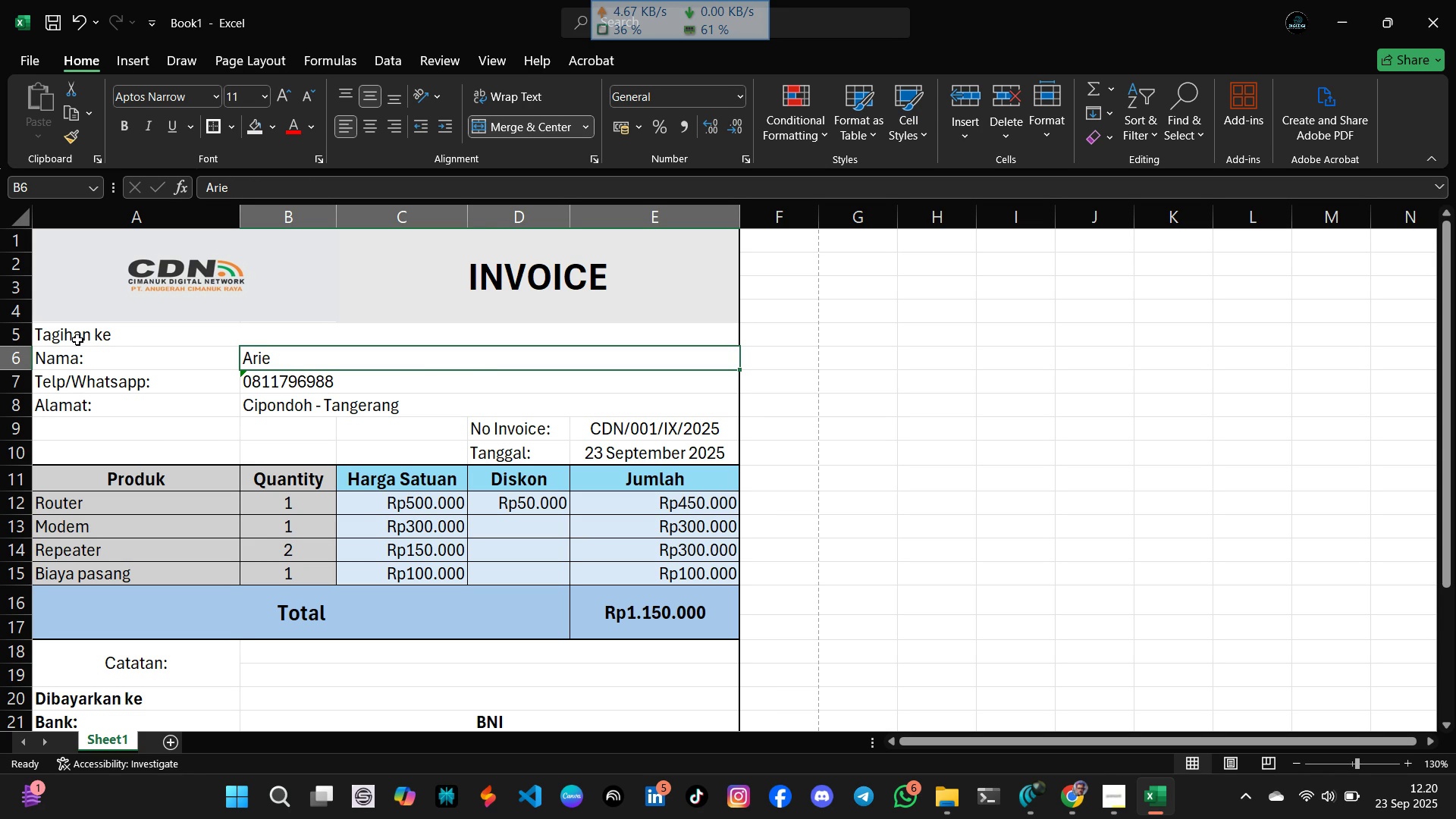 
wait(12.05)
 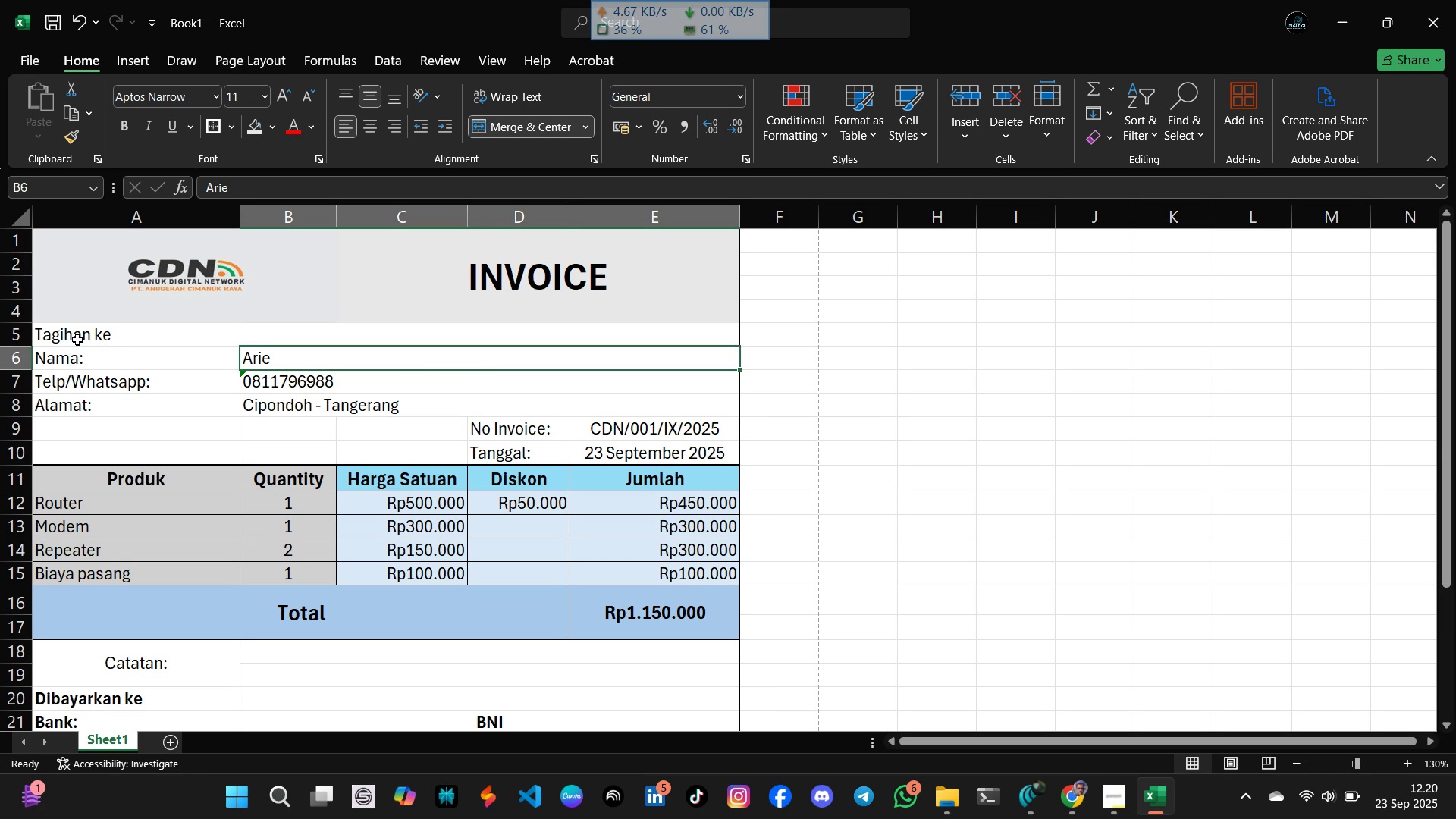 
left_click([229, 133])
 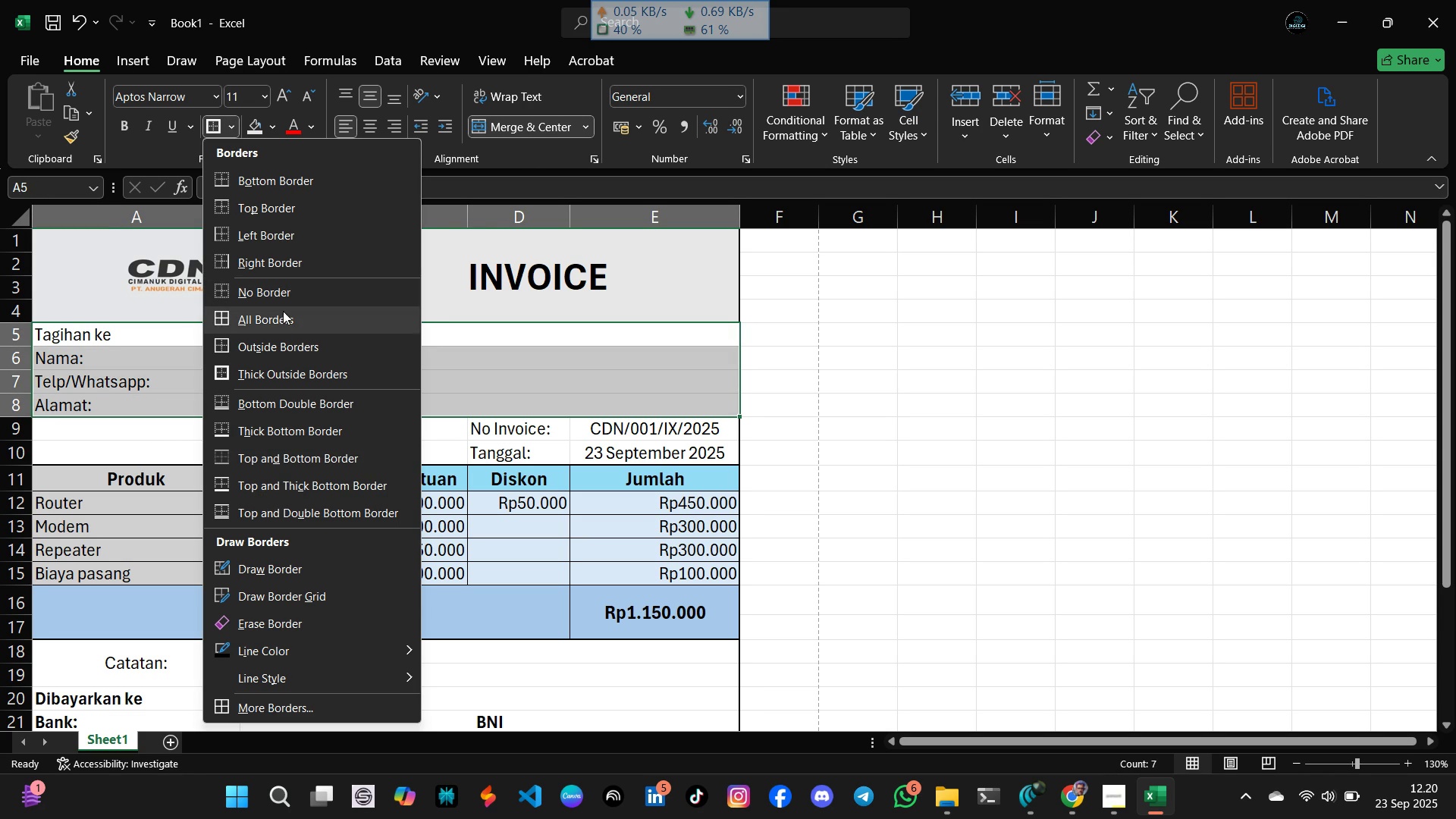 
left_click([283, 316])
 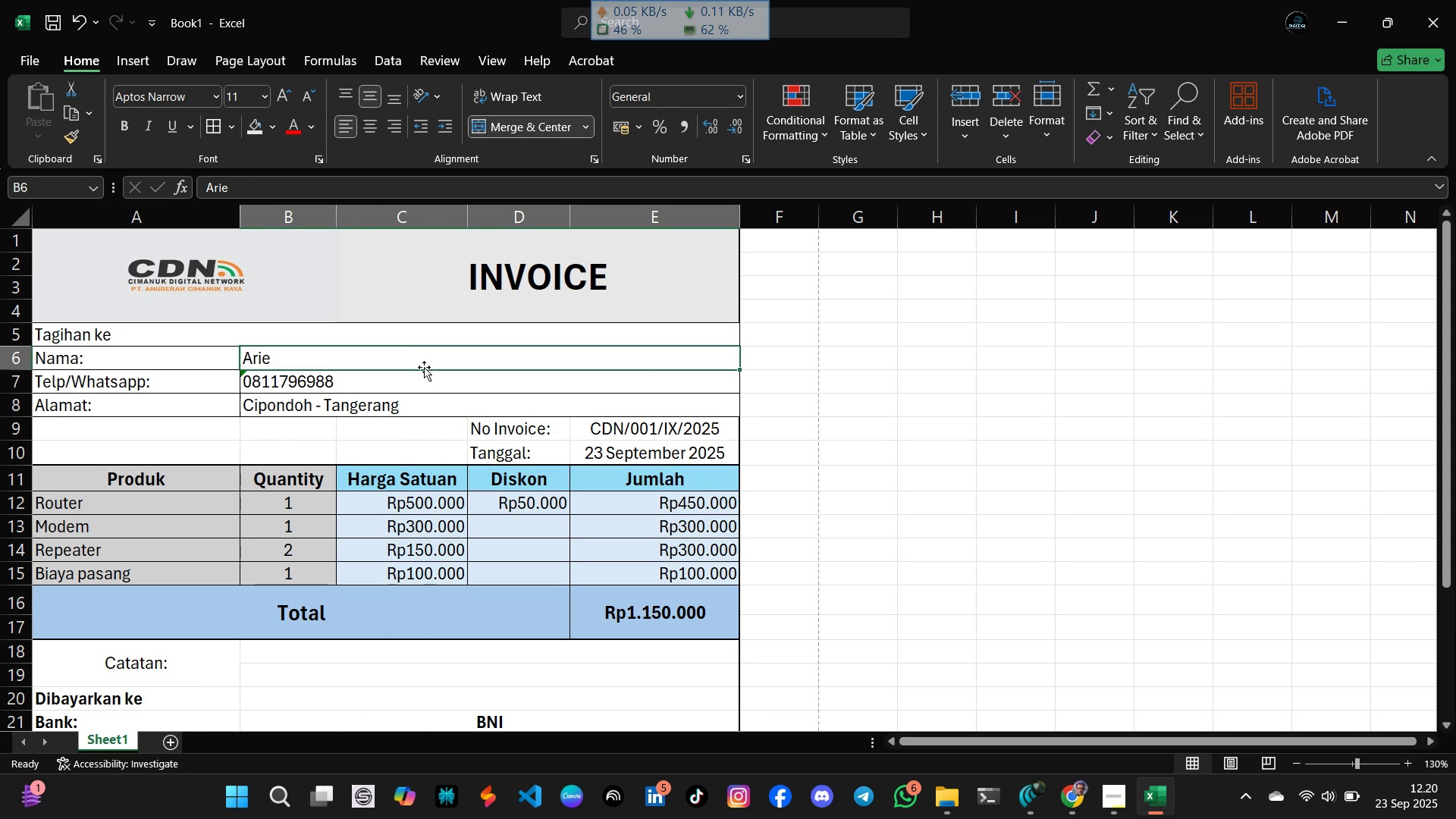 
left_click([424, 367])
 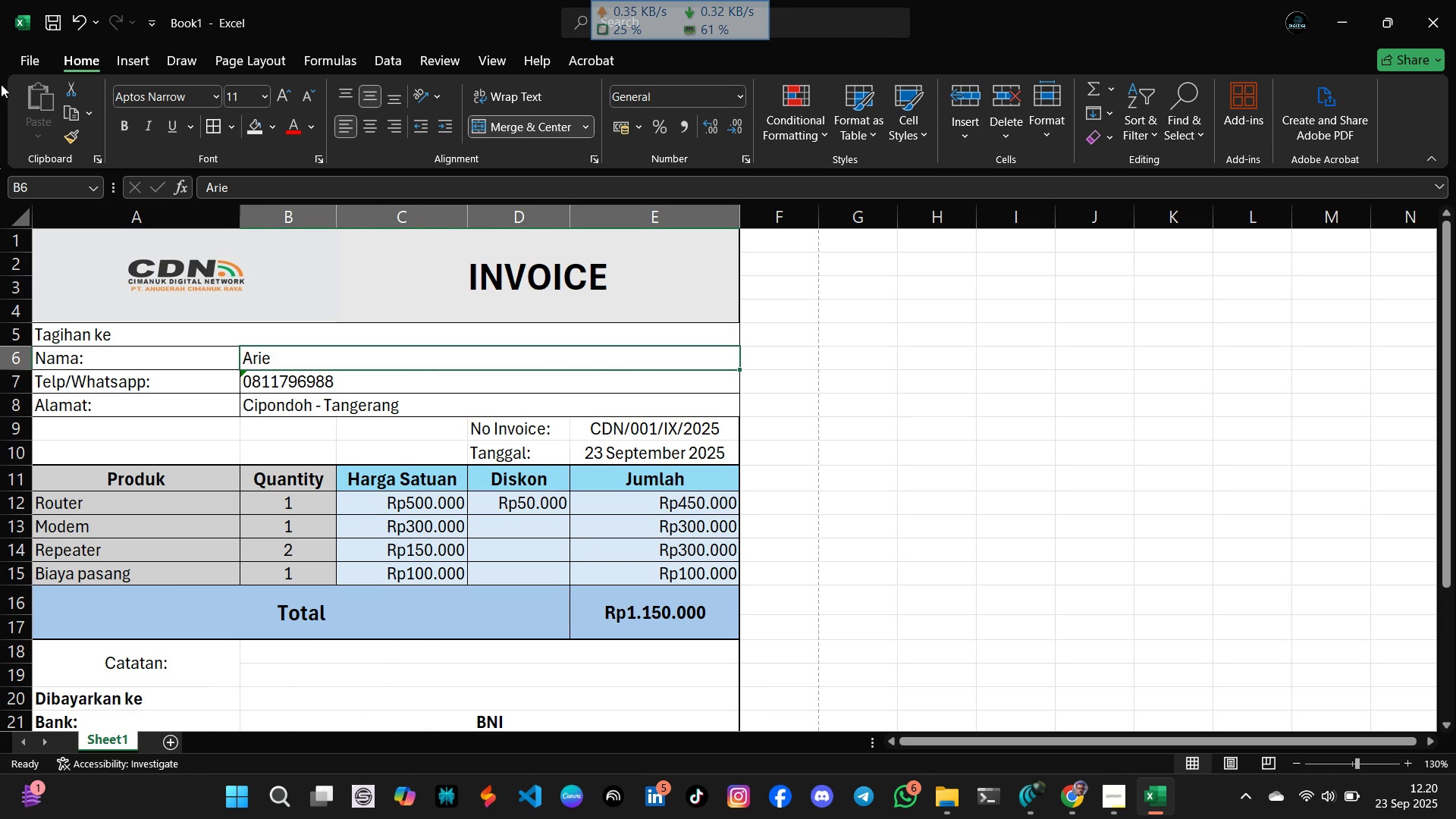 
left_click([28, 51])
 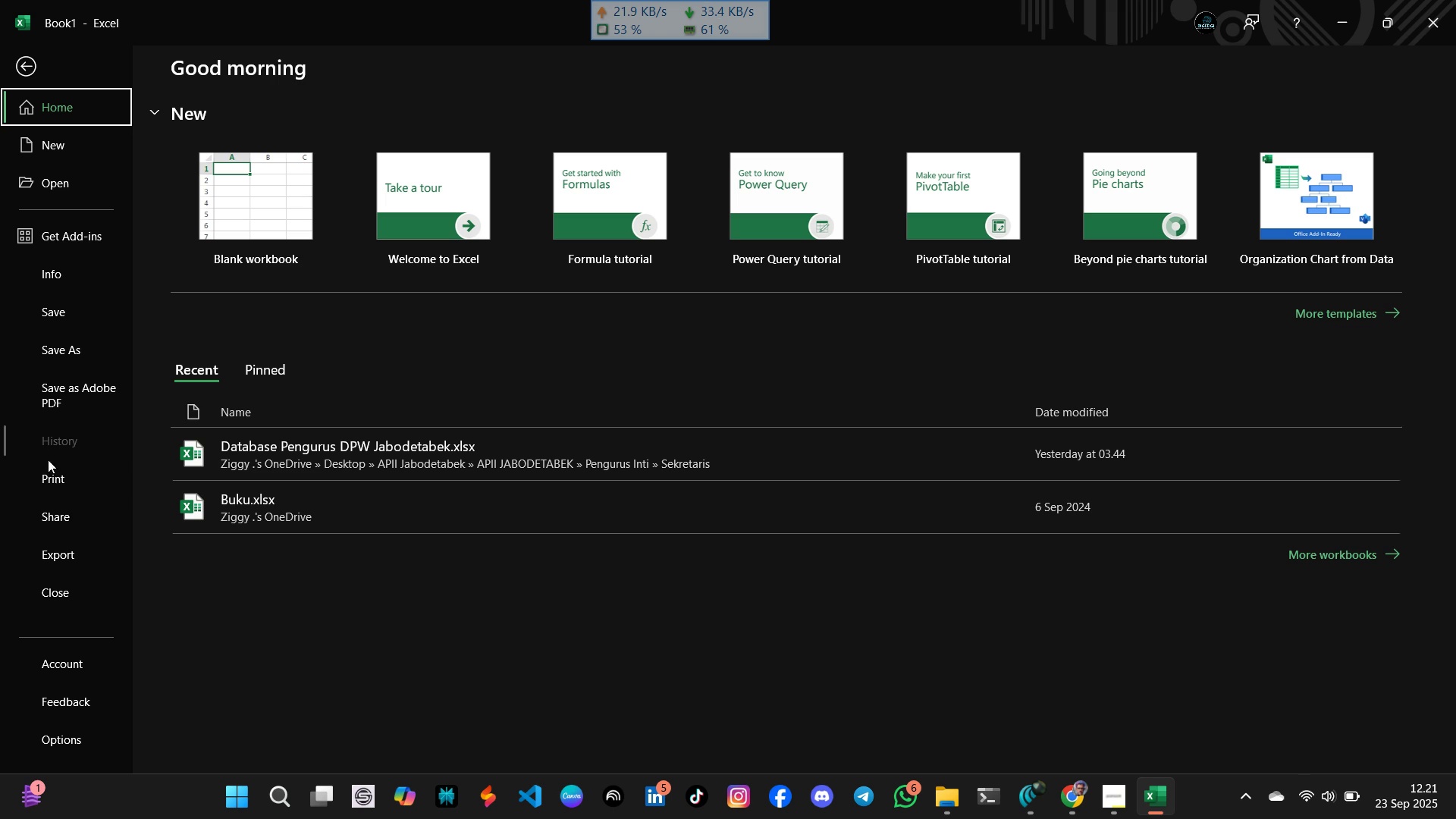 
left_click([48, 482])
 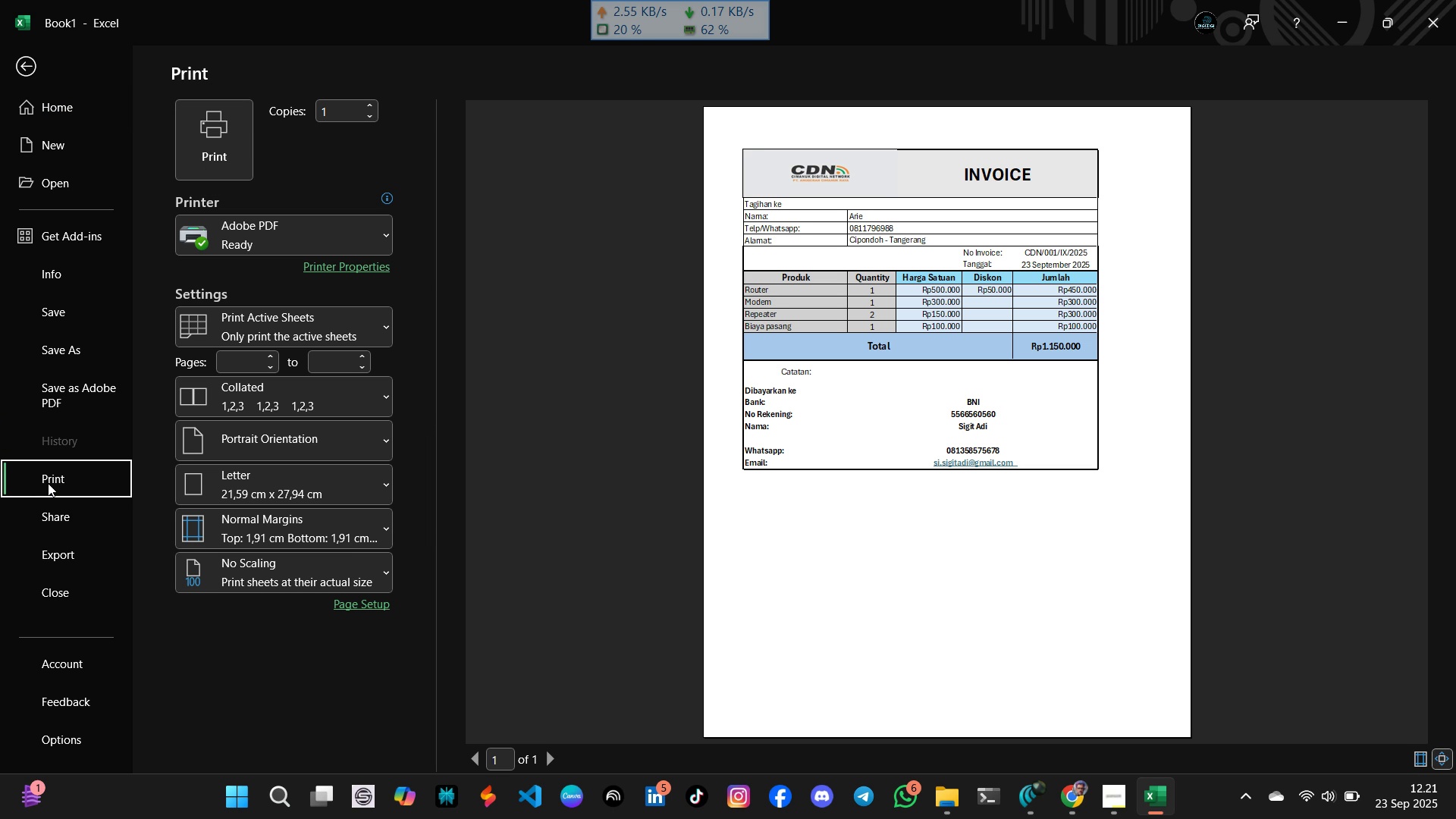 
wait(13.31)
 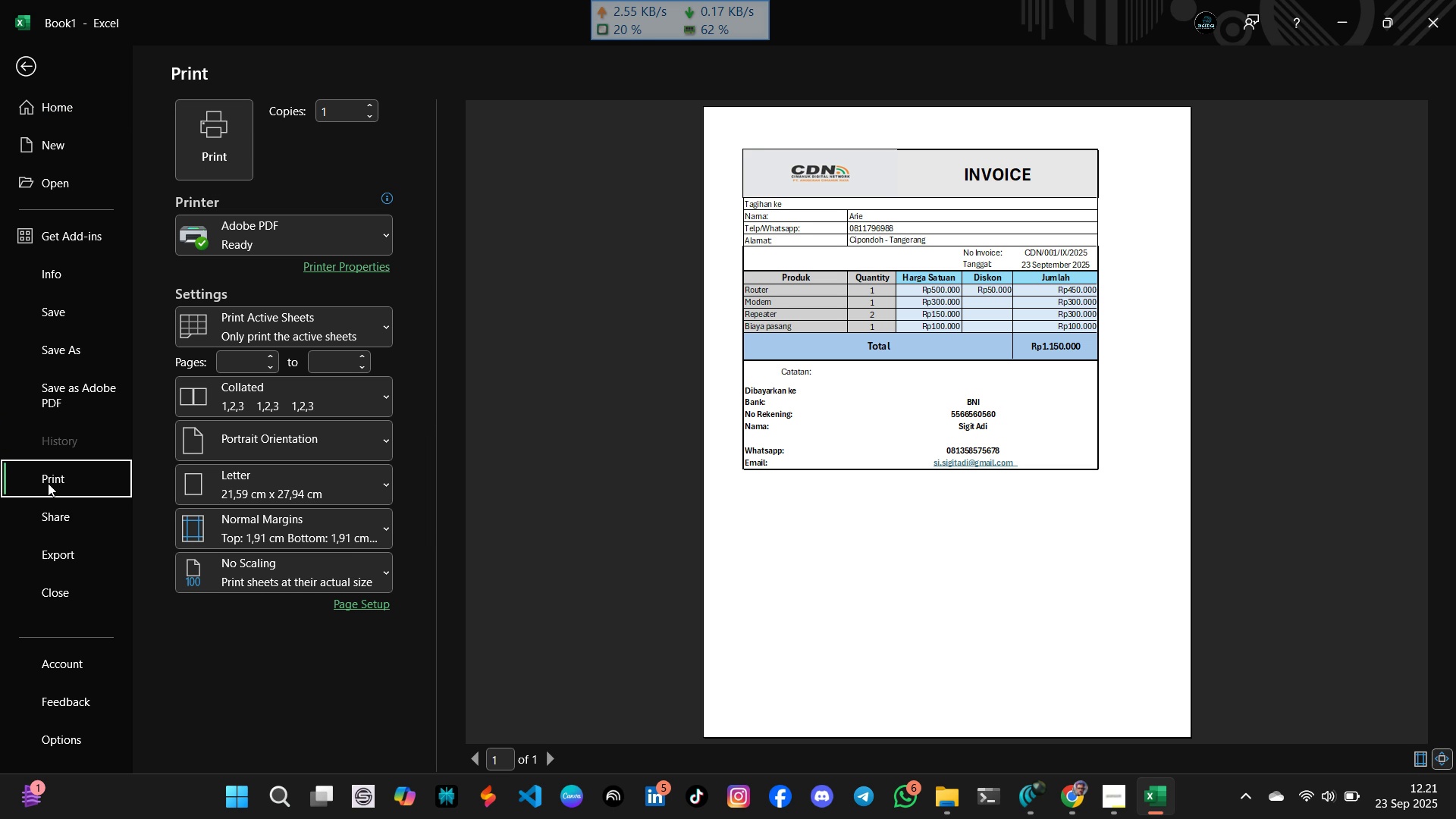 
key(Escape)
 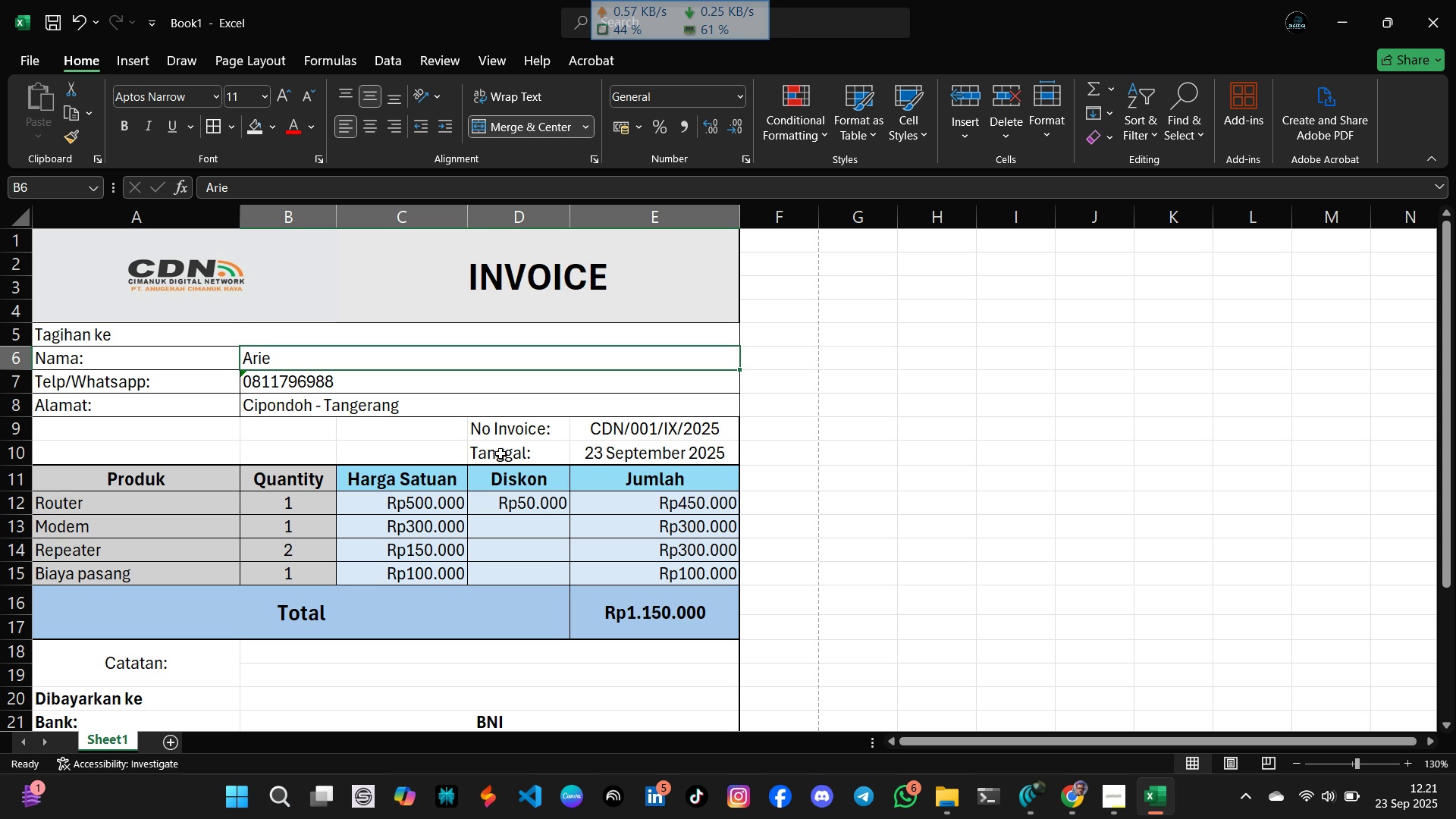 
left_click([503, 444])
 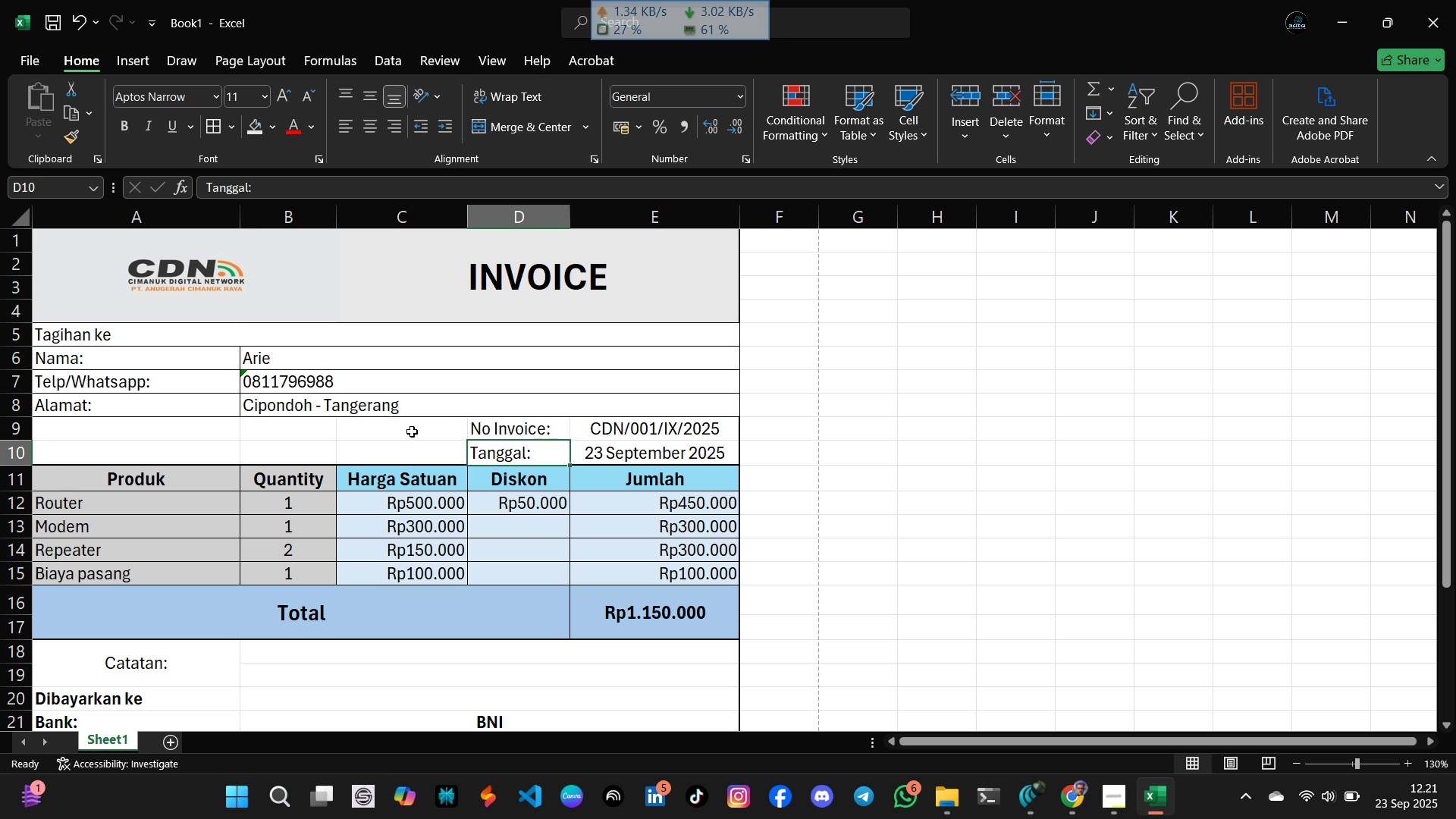 
left_click([412, 431])
 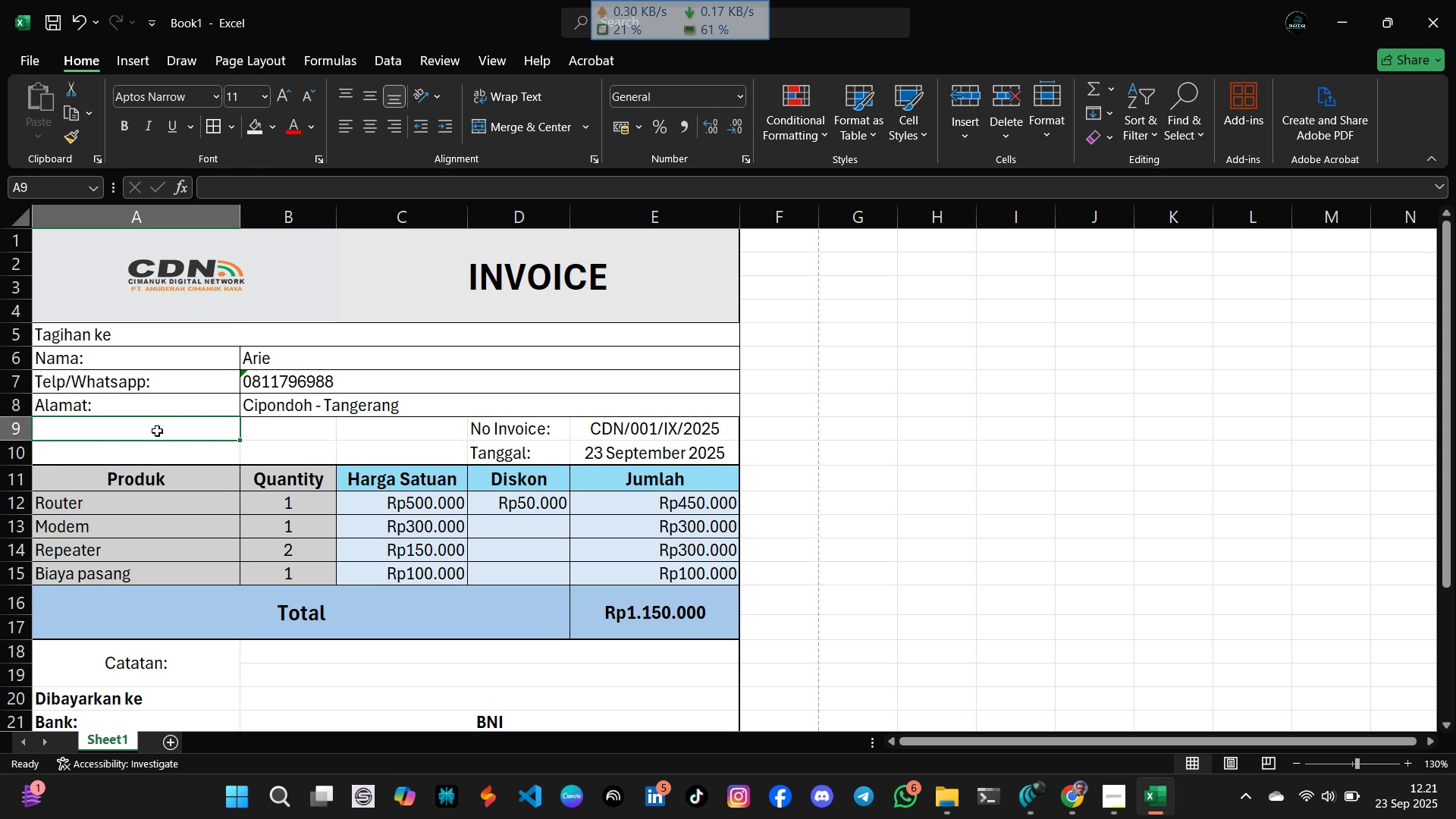 
wait(8.64)
 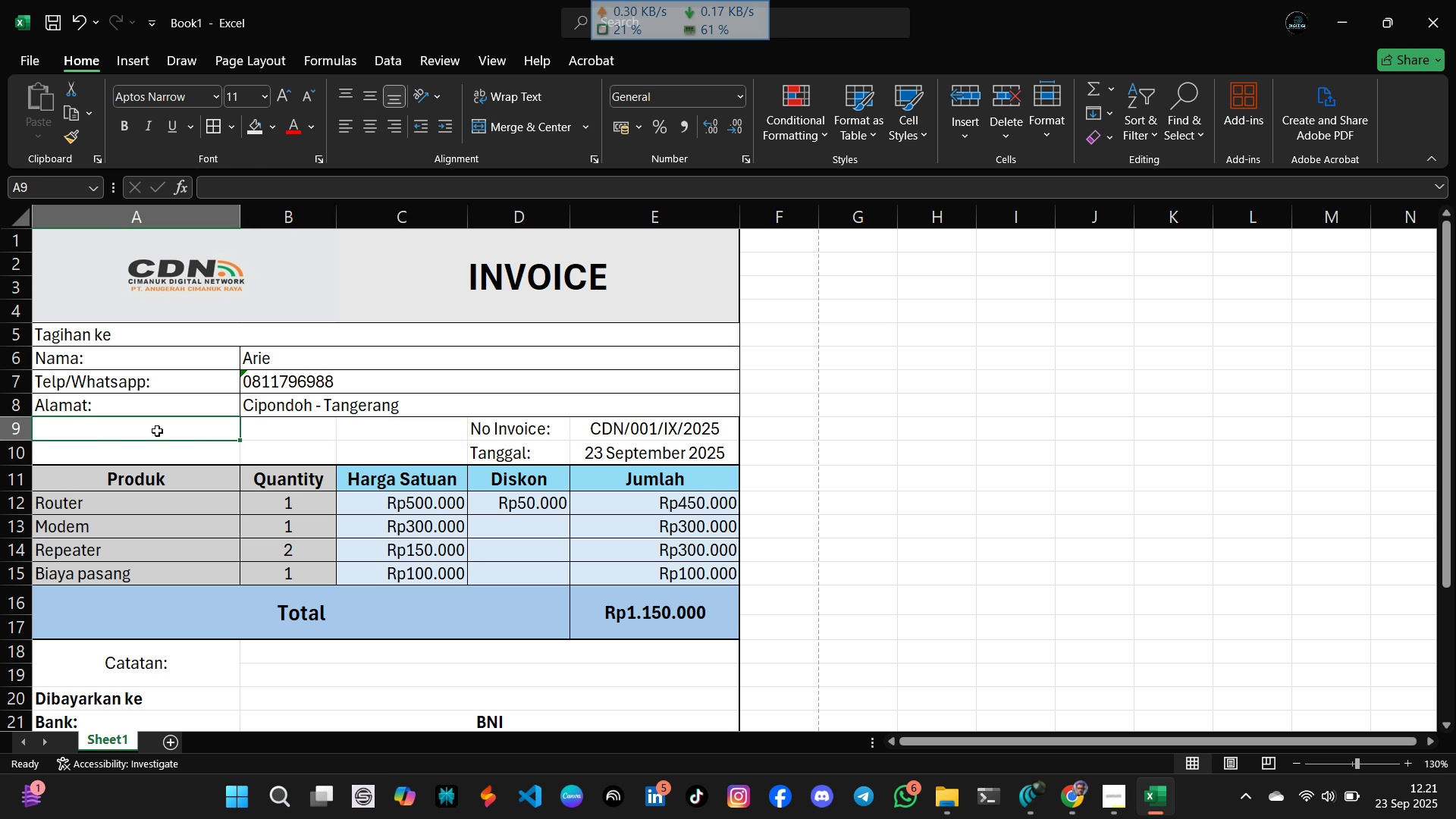 
left_click([508, 122])
 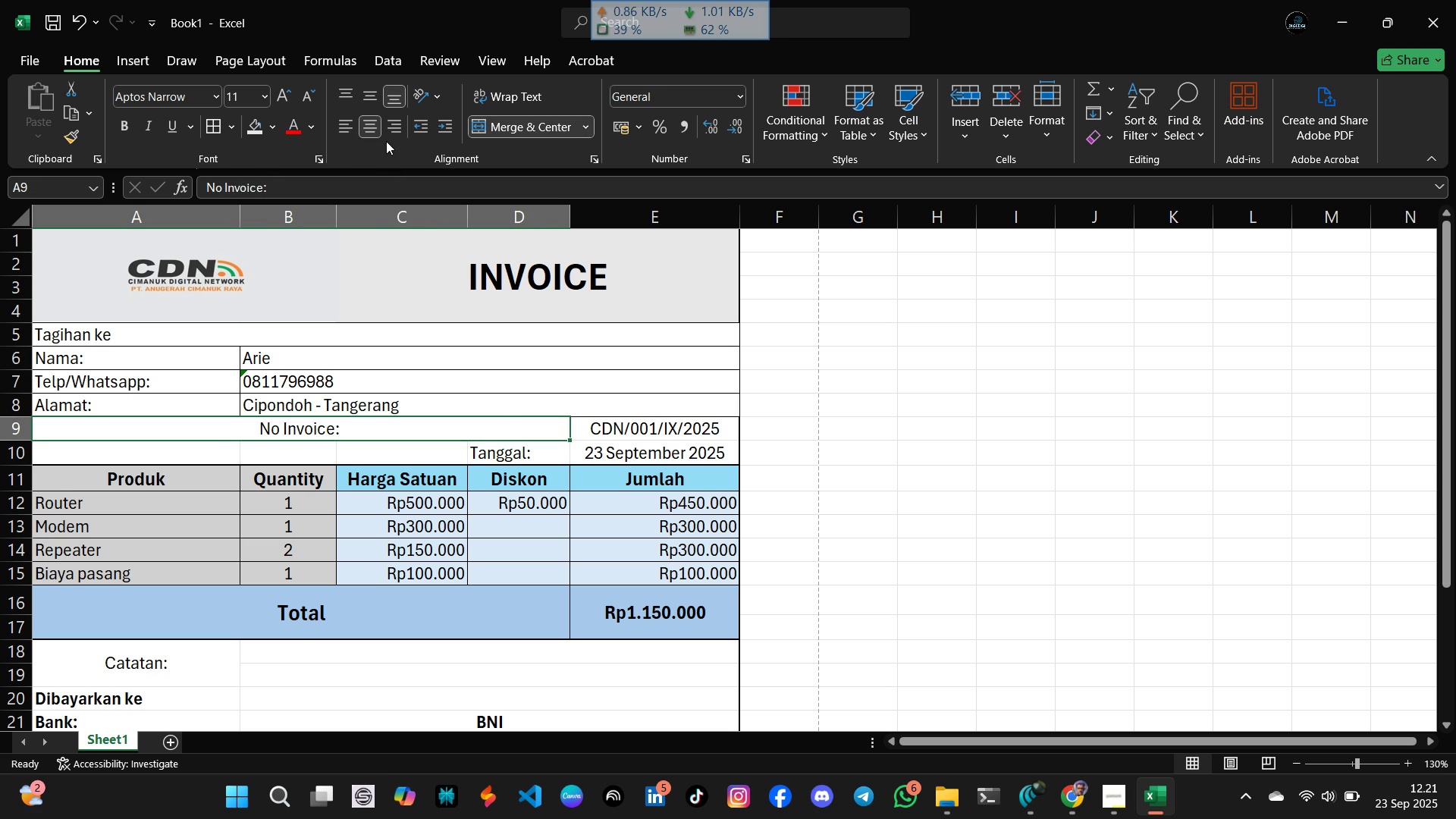 
left_click([391, 134])
 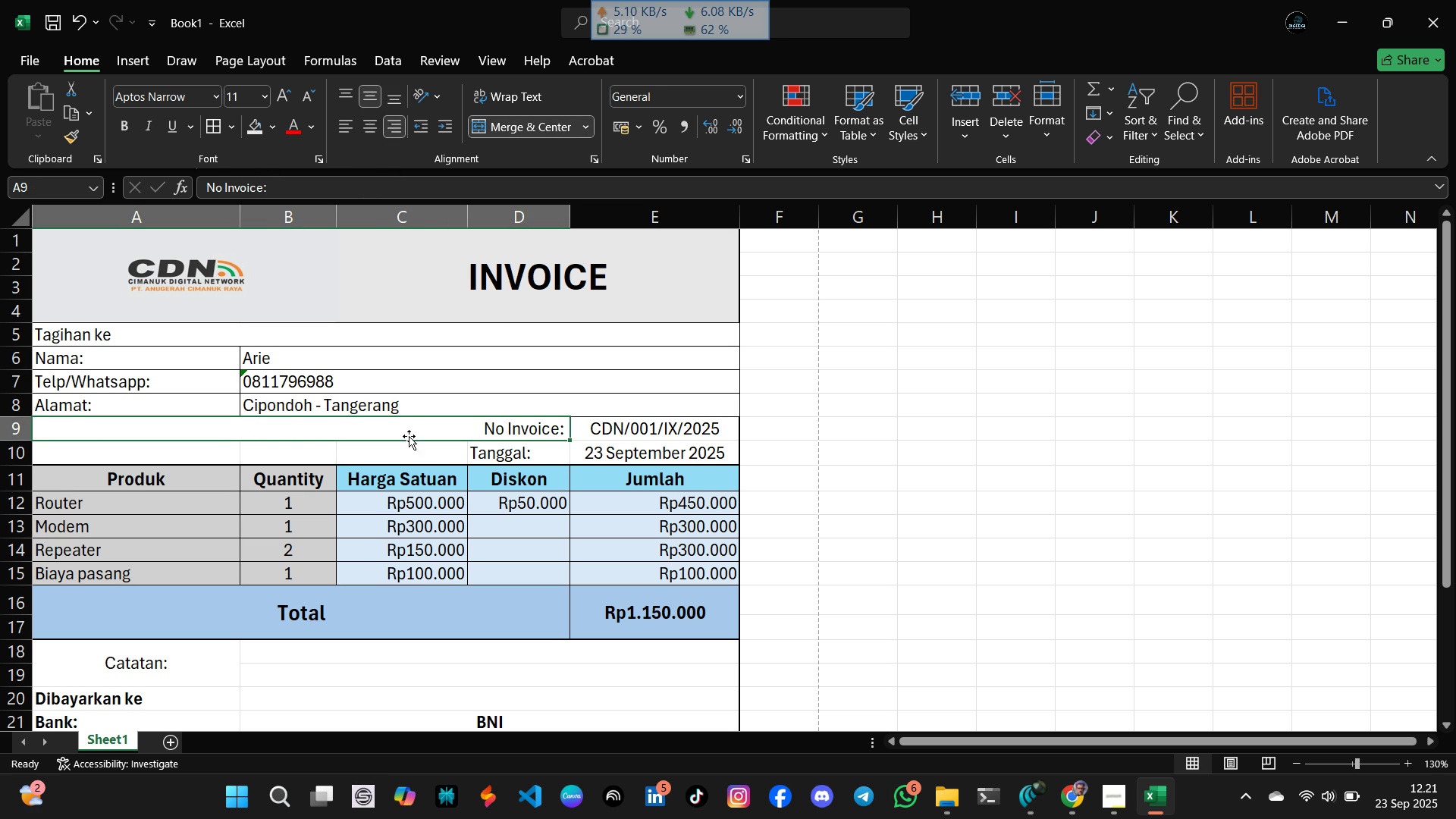 
left_click([409, 454])
 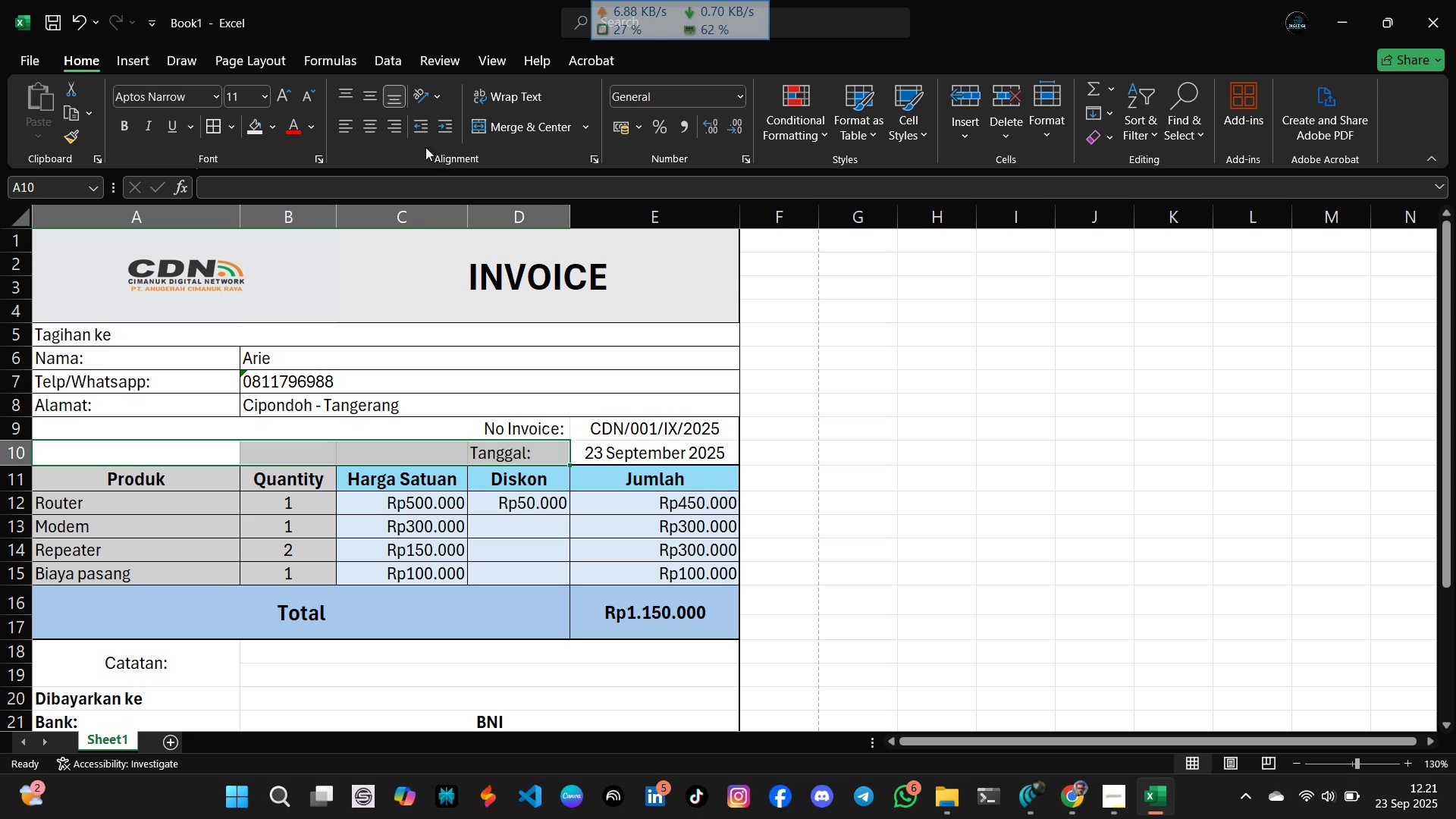 
left_click([504, 130])
 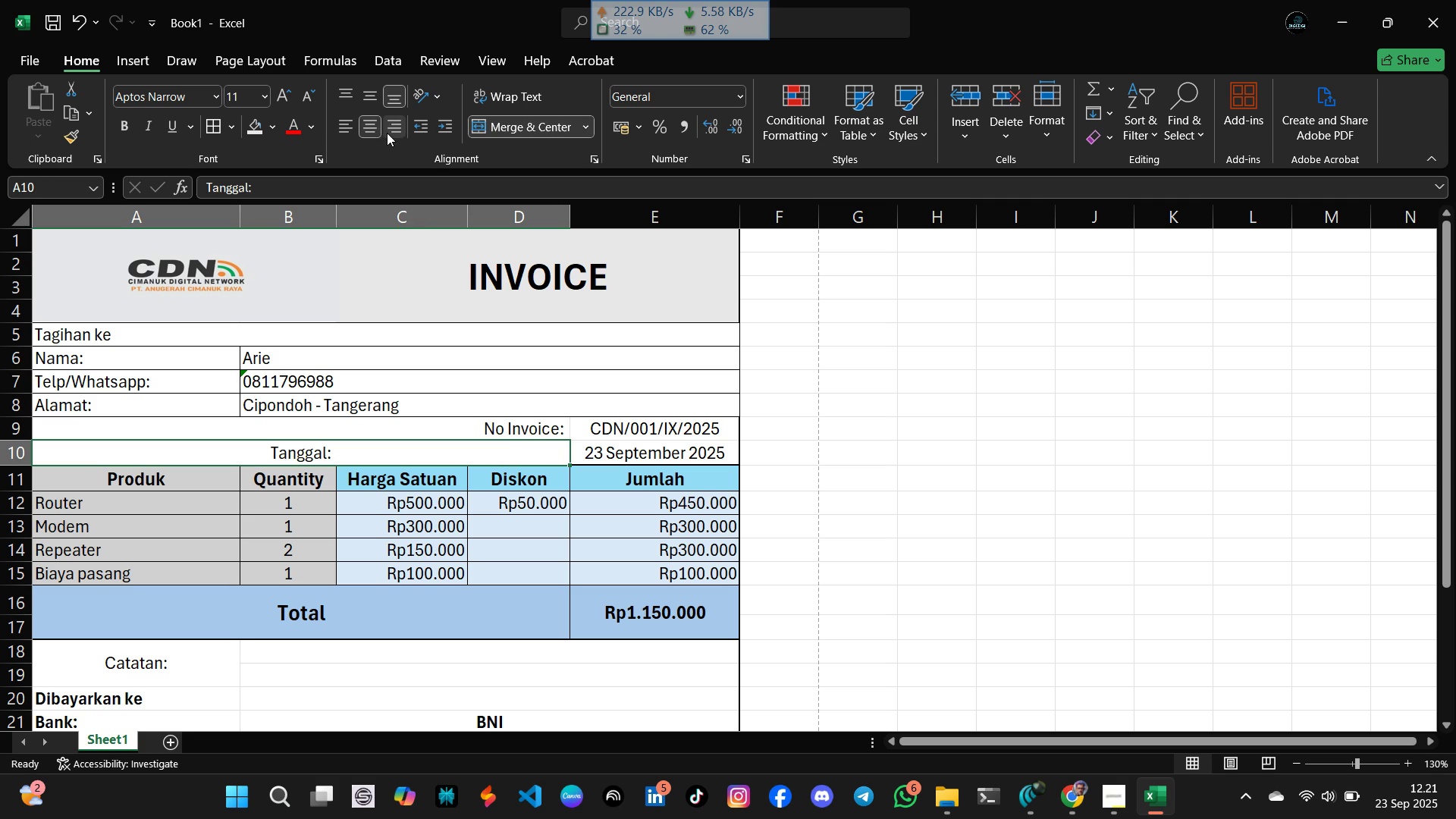 
left_click([389, 133])
 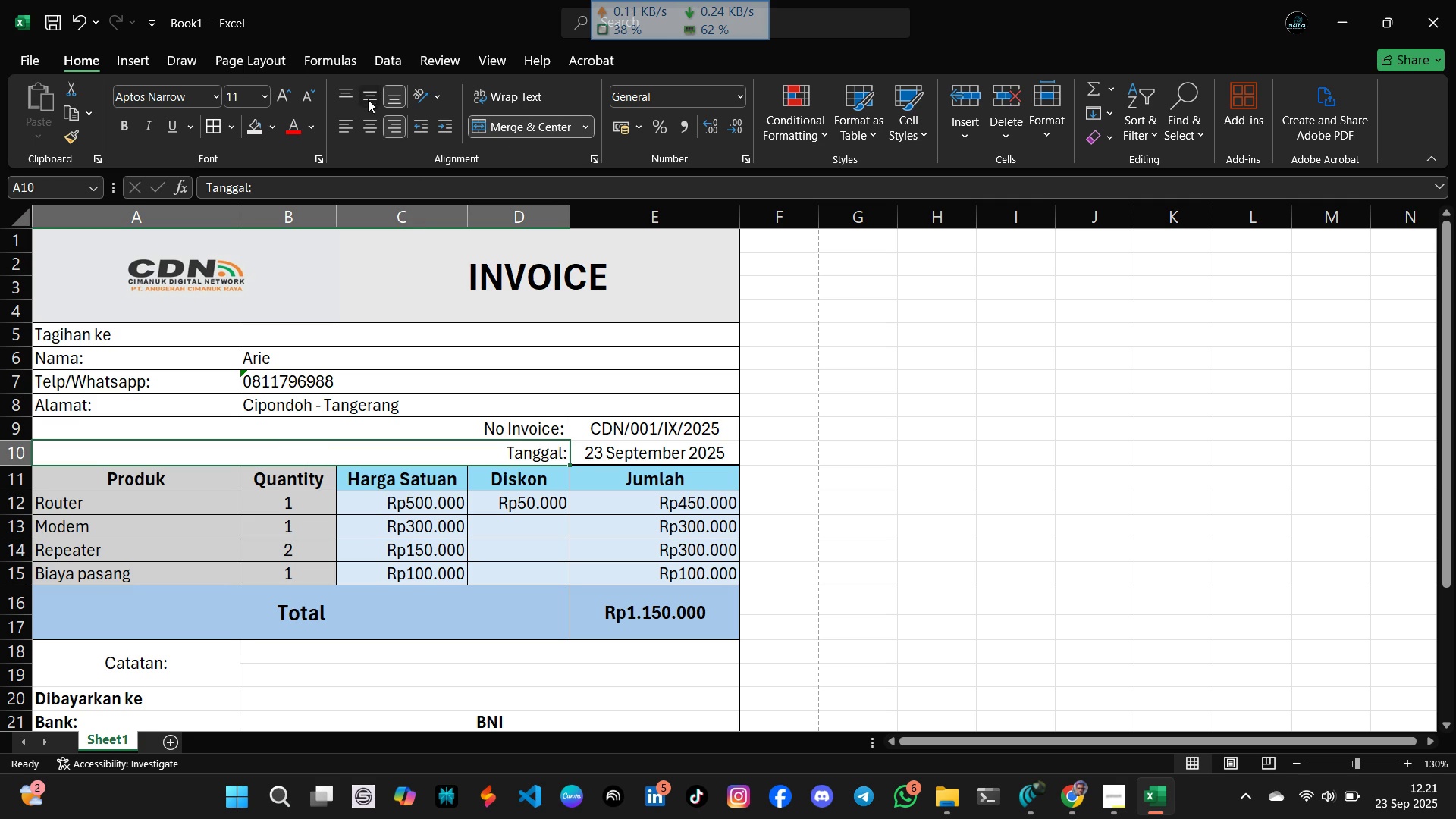 
left_click([368, 99])
 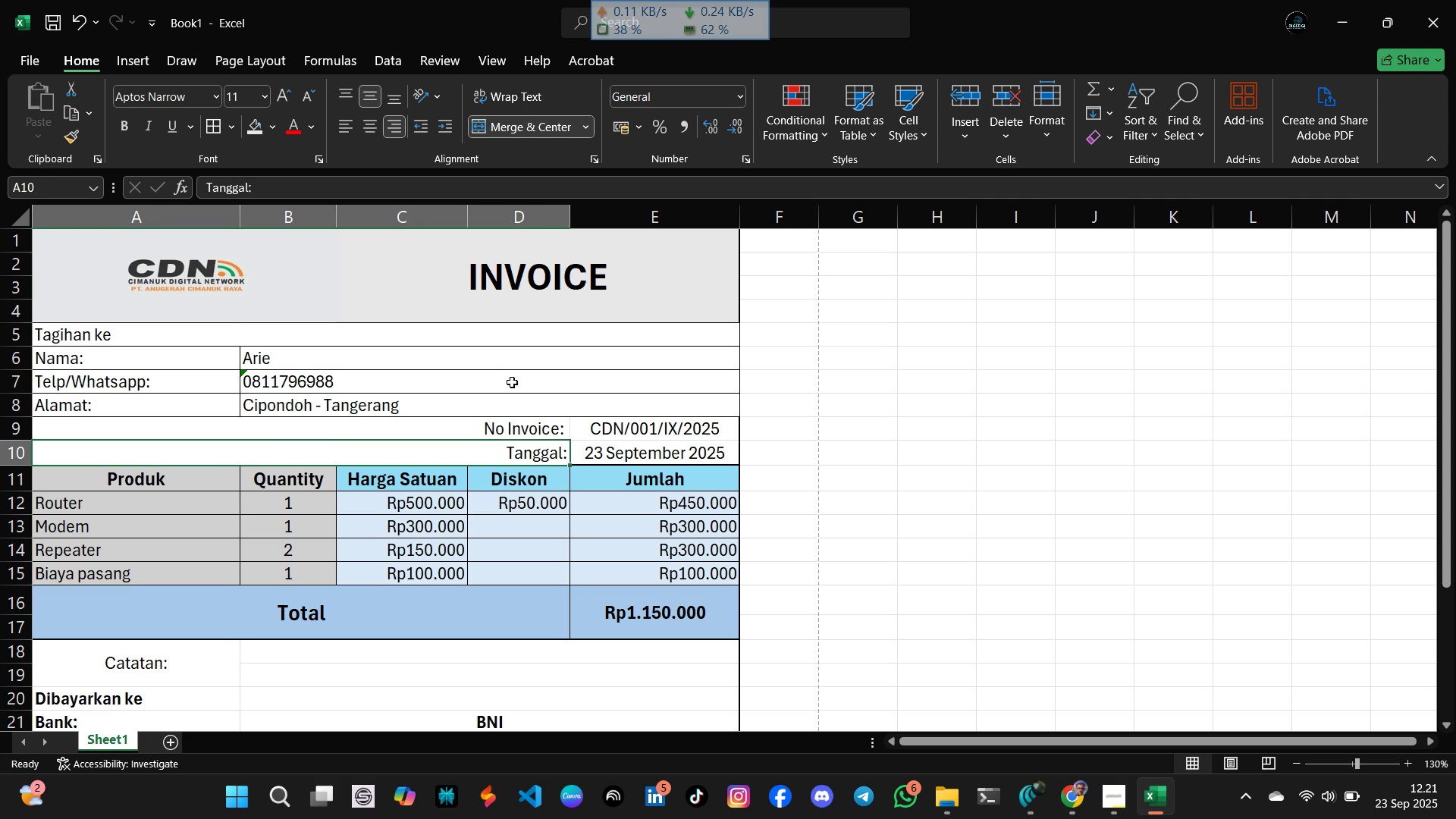 
left_click([512, 382])
 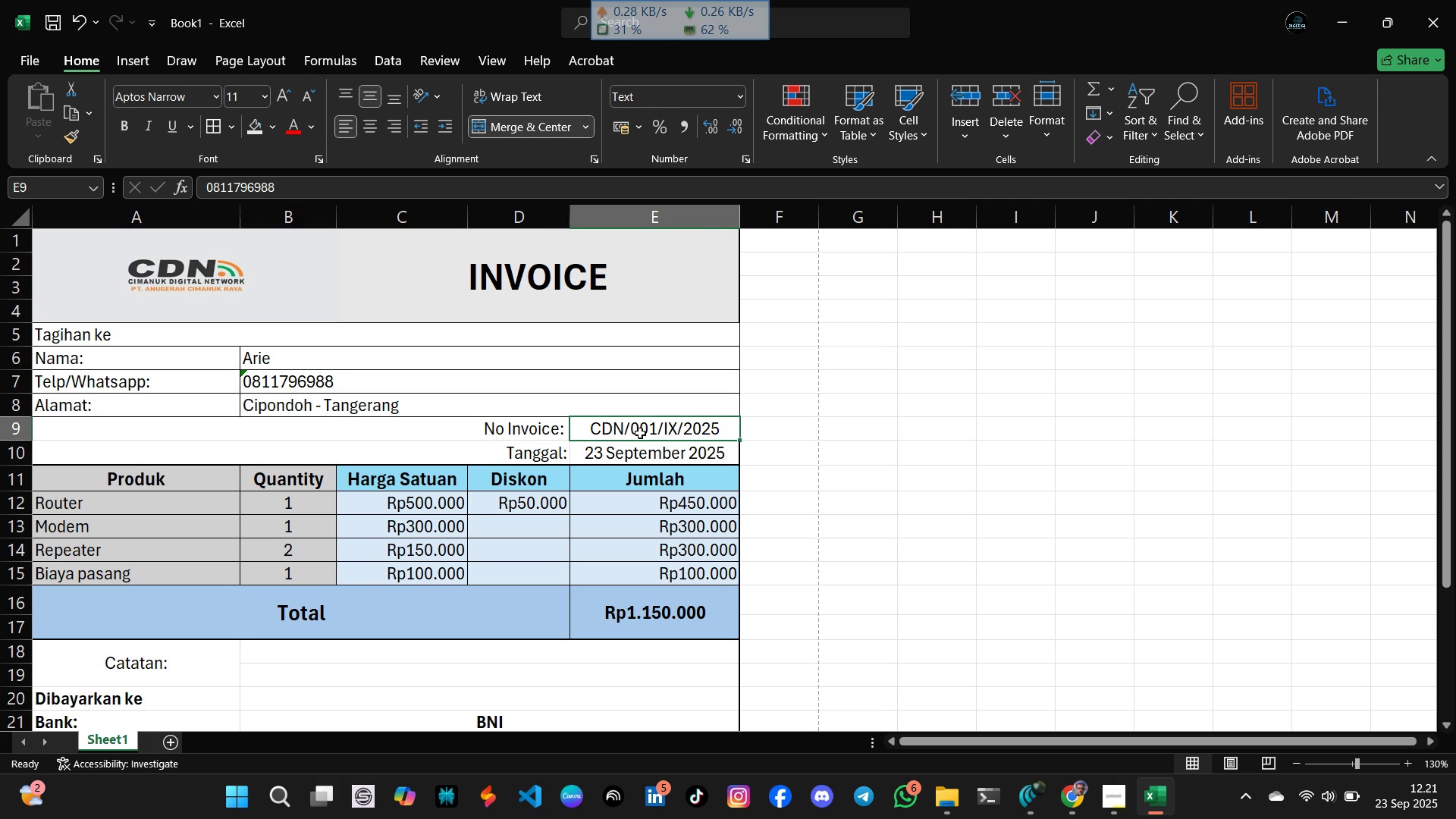 
left_click([640, 433])
 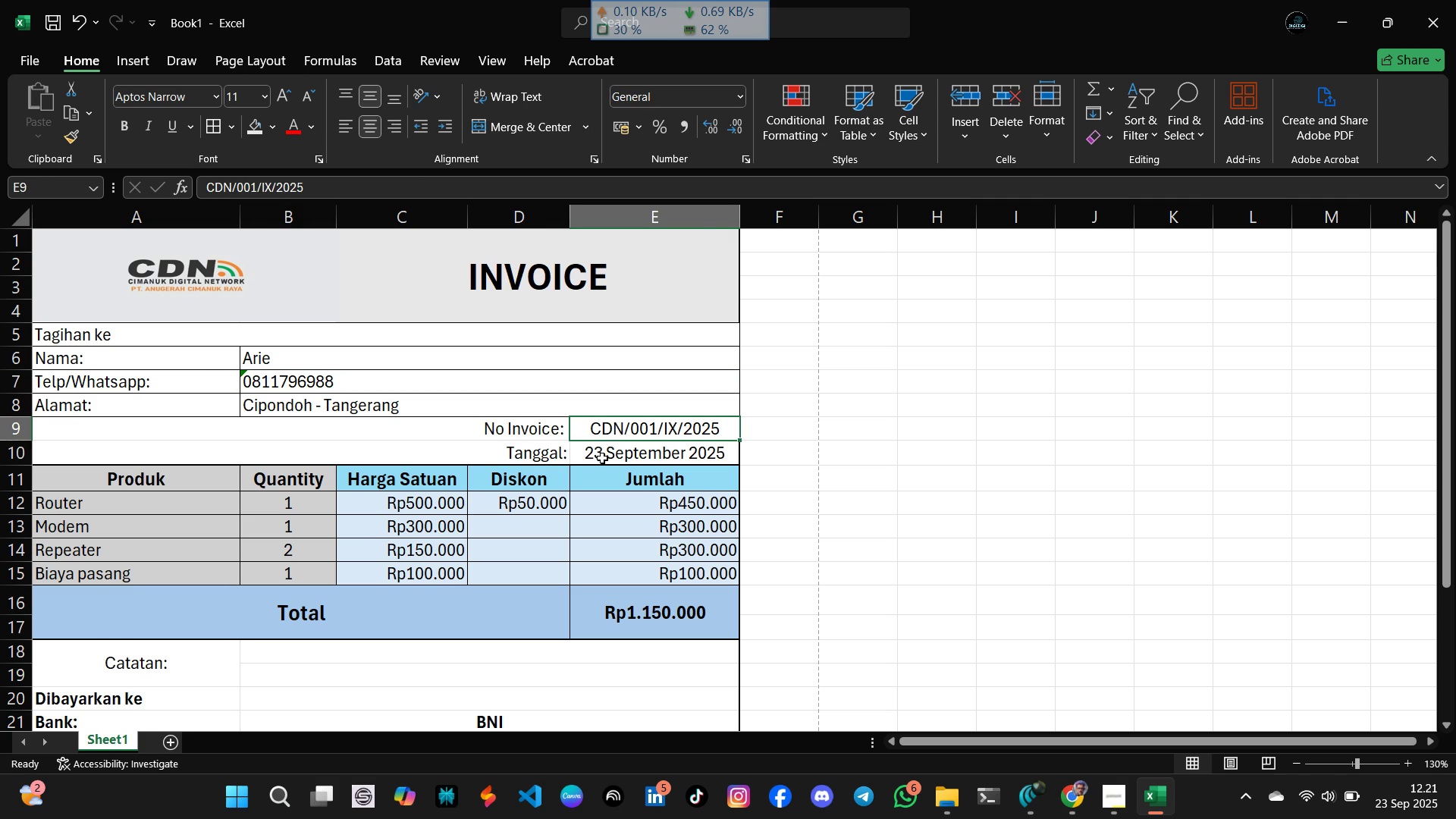 
left_click([604, 451])
 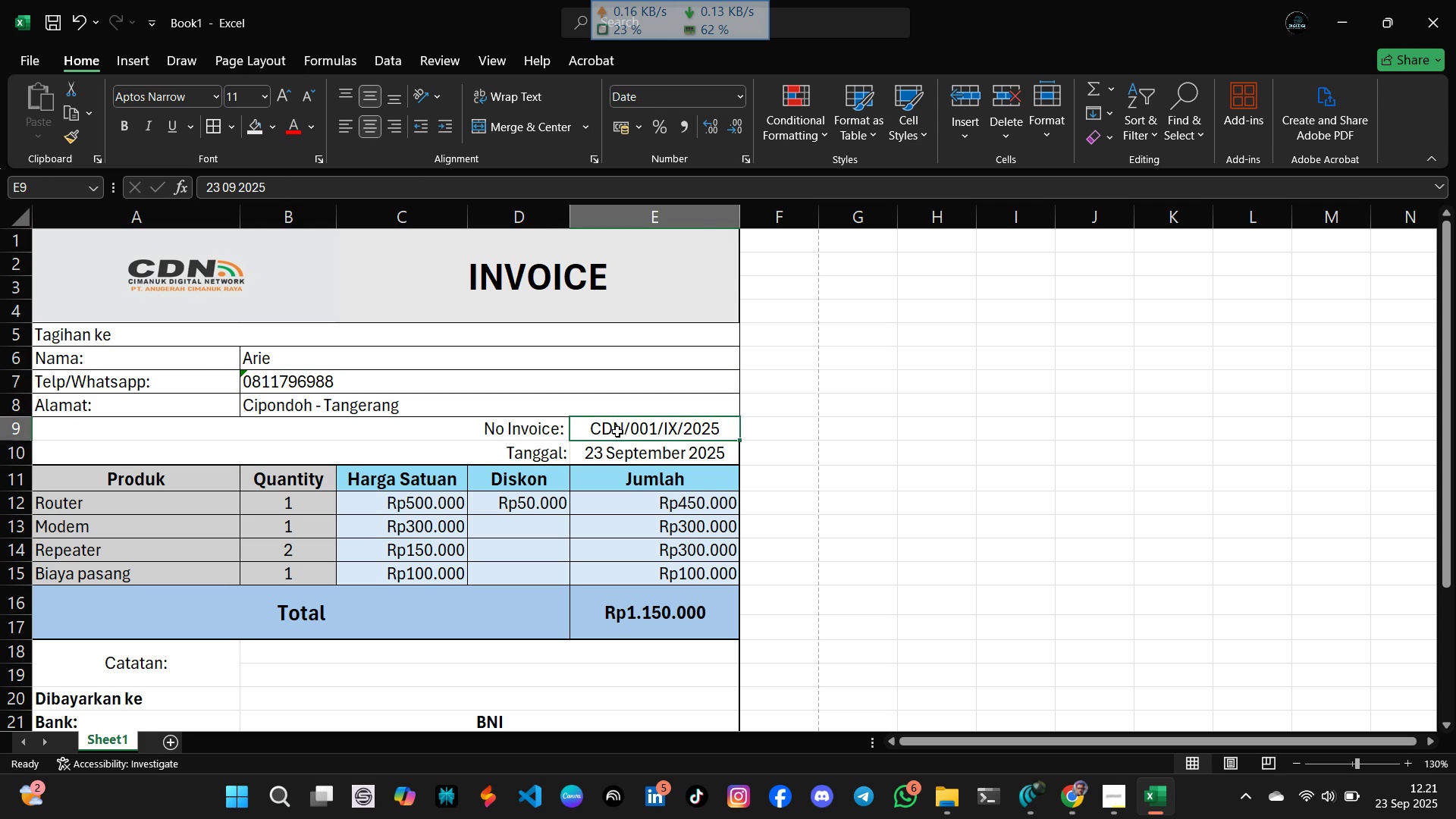 
left_click([617, 431])
 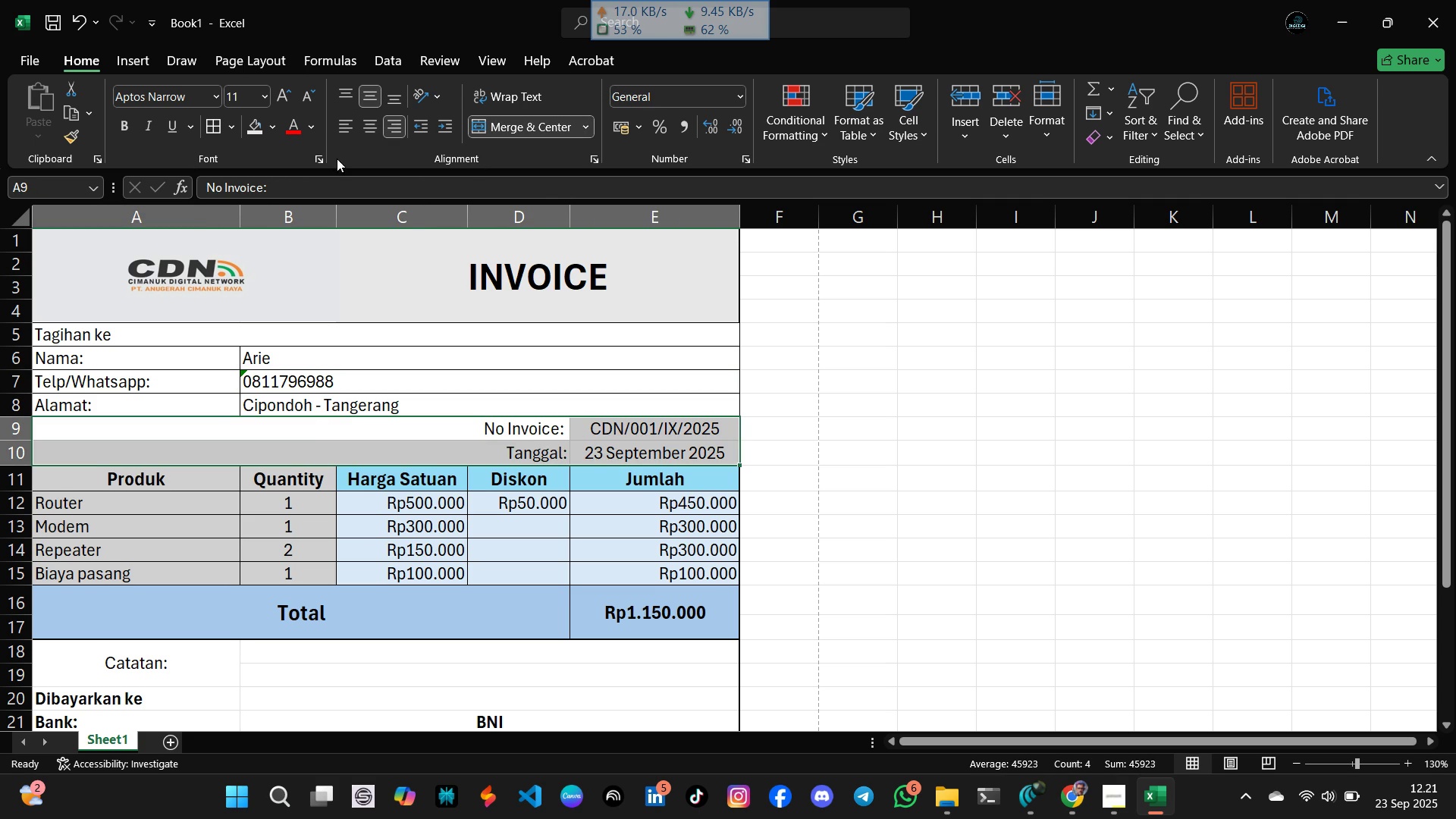 
left_click([218, 130])
 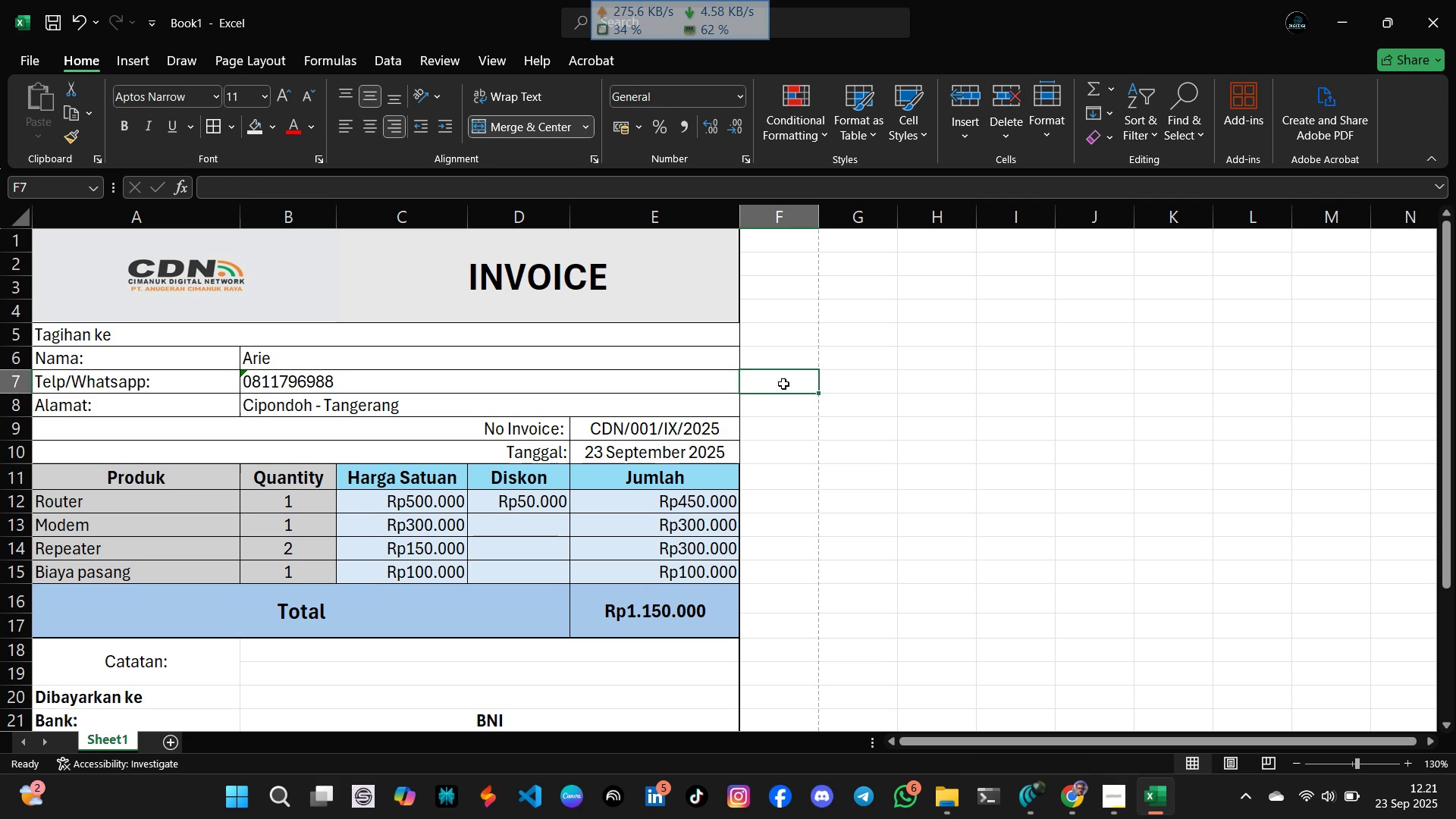 
left_click([783, 384])
 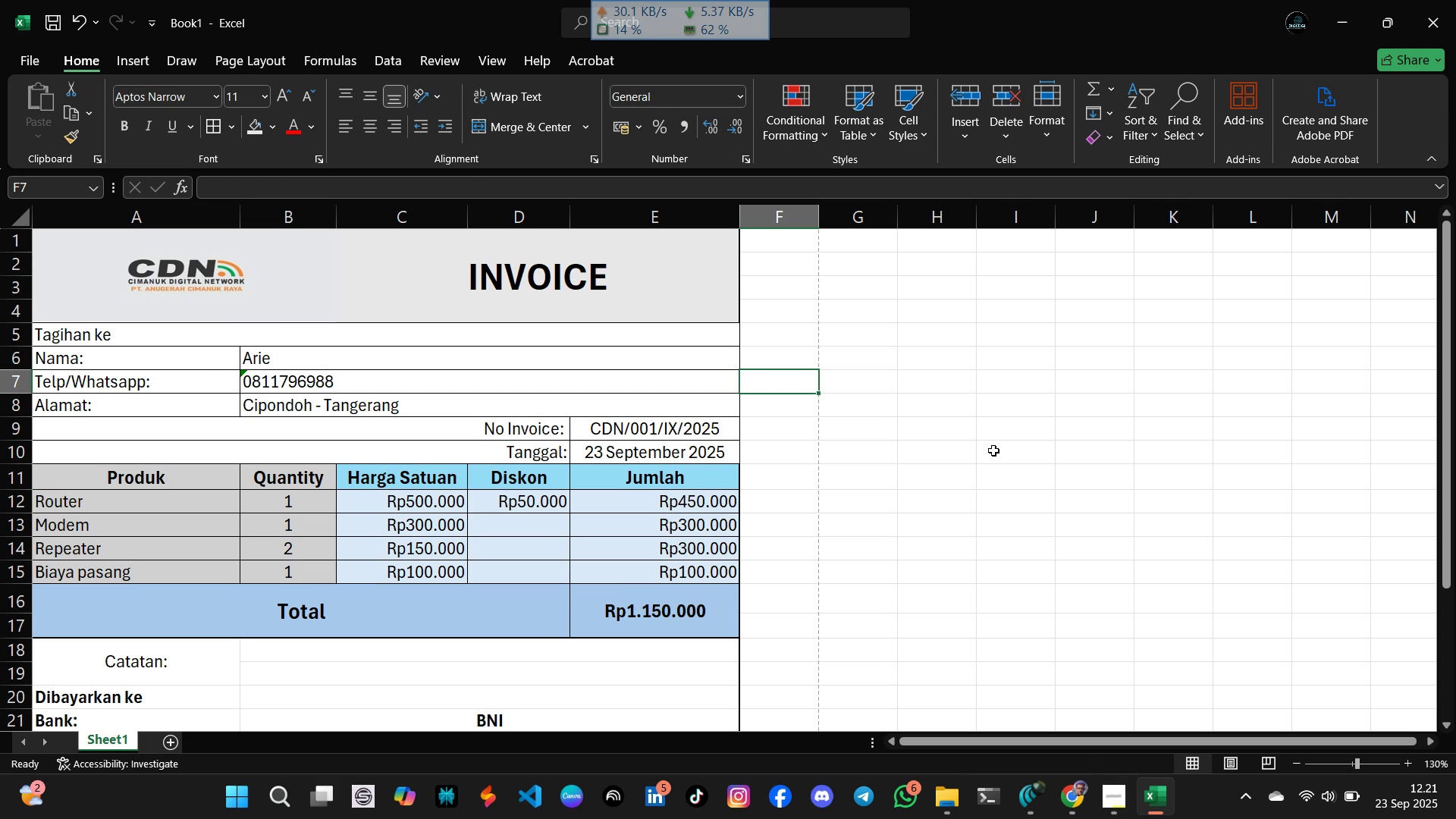 
scroll: coordinate [755, 549], scroll_direction: down, amount: 2.0
 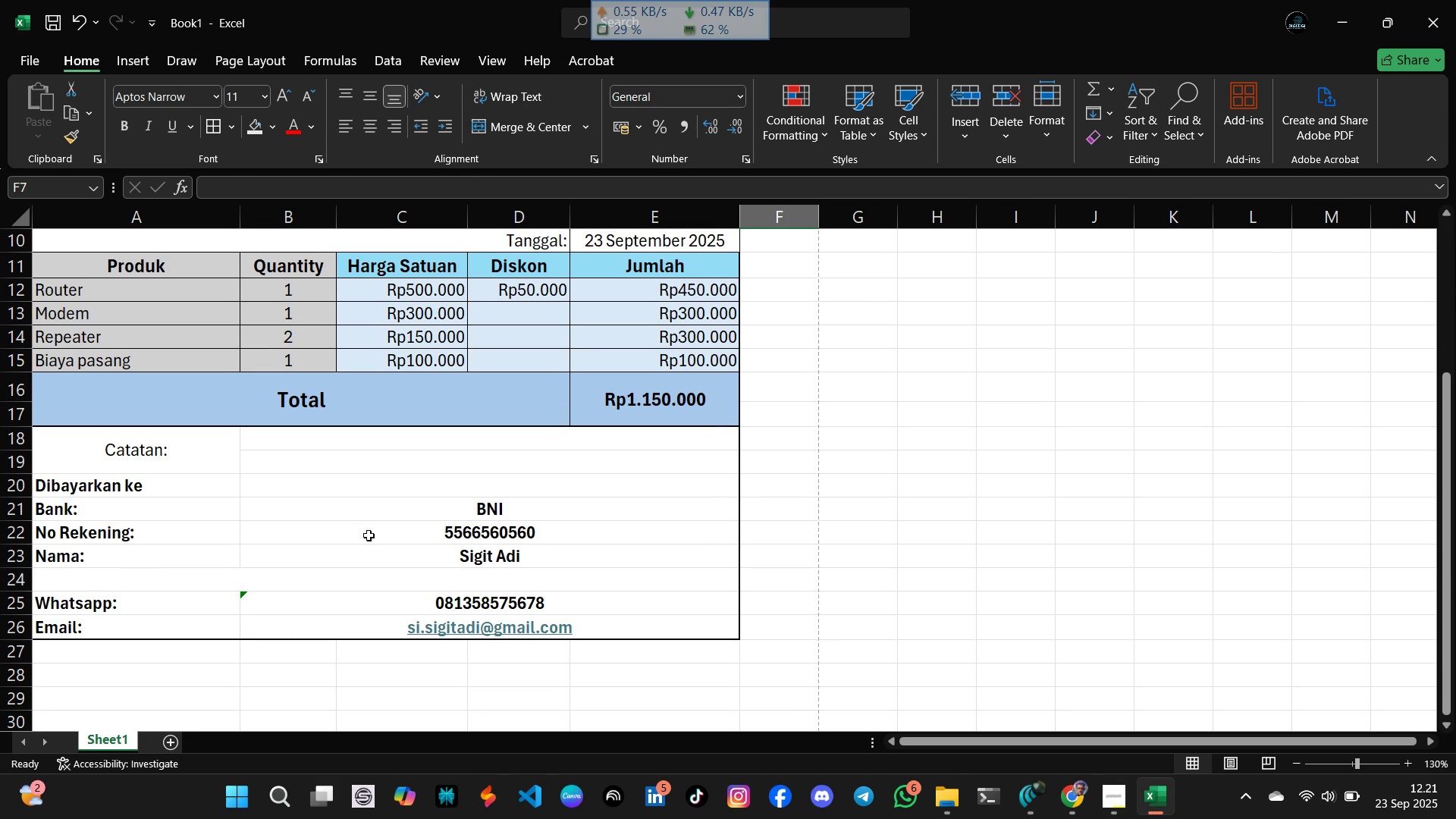 
left_click([356, 480])
 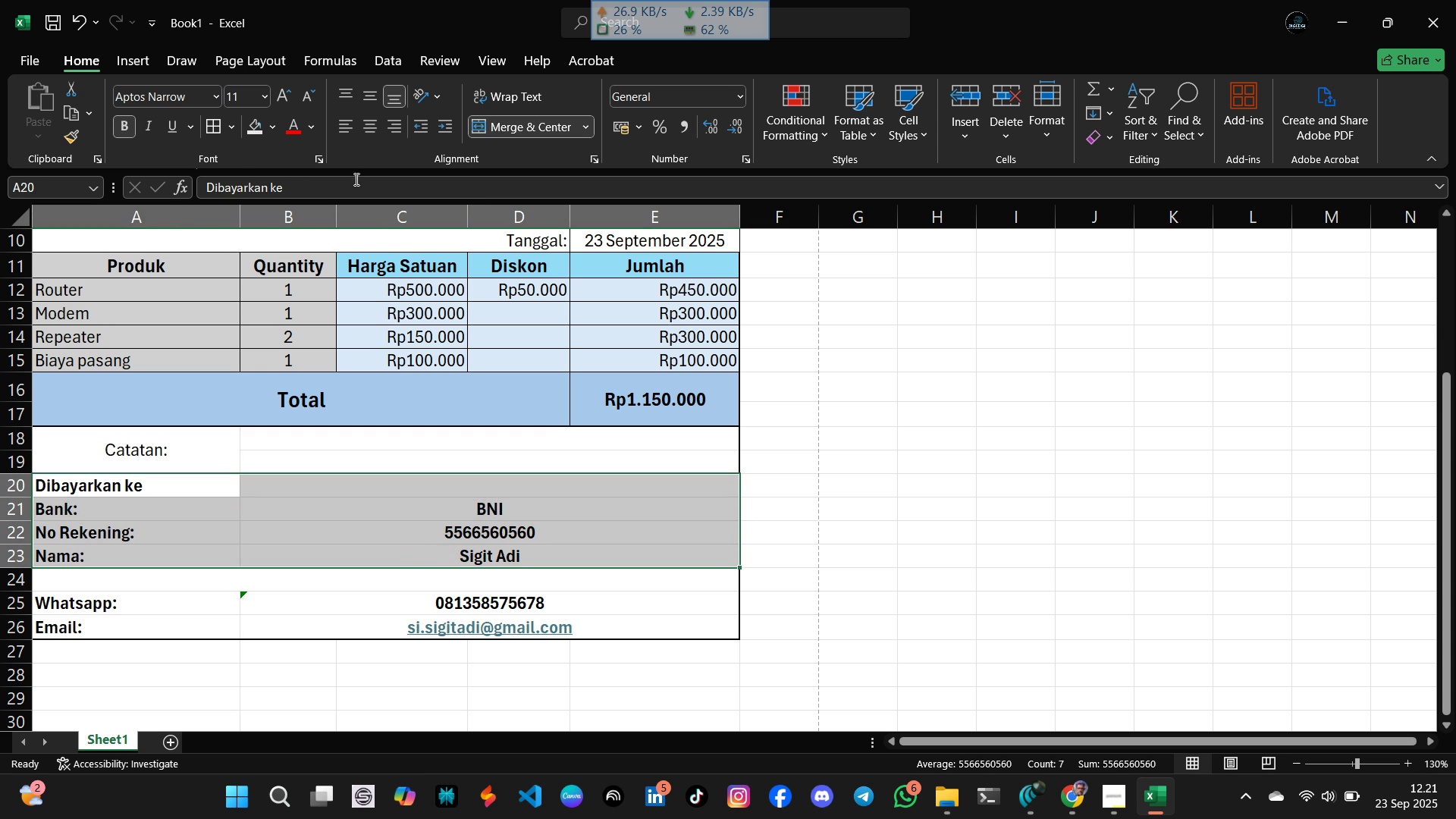 
left_click([209, 132])
 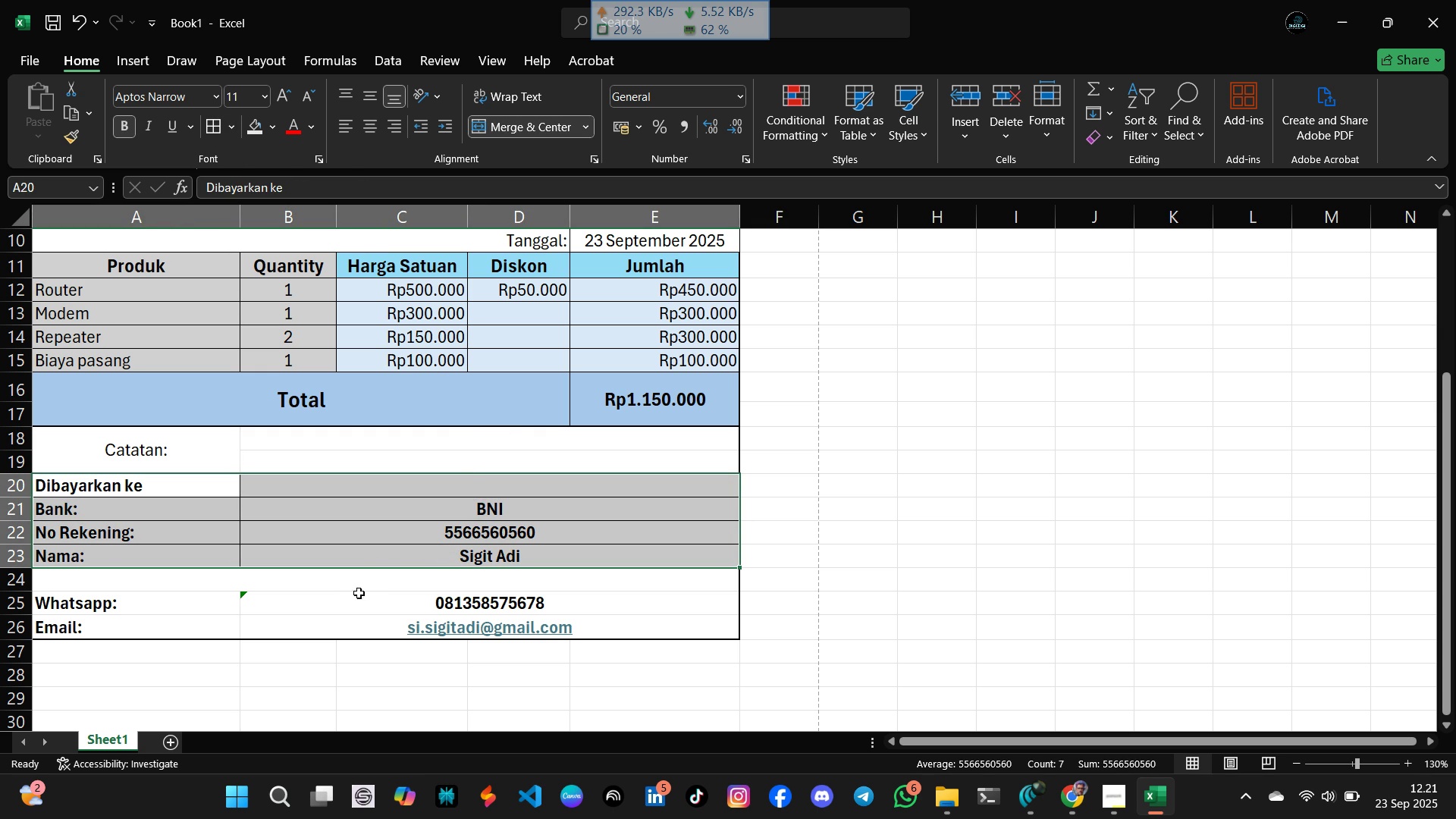 
left_click([356, 585])
 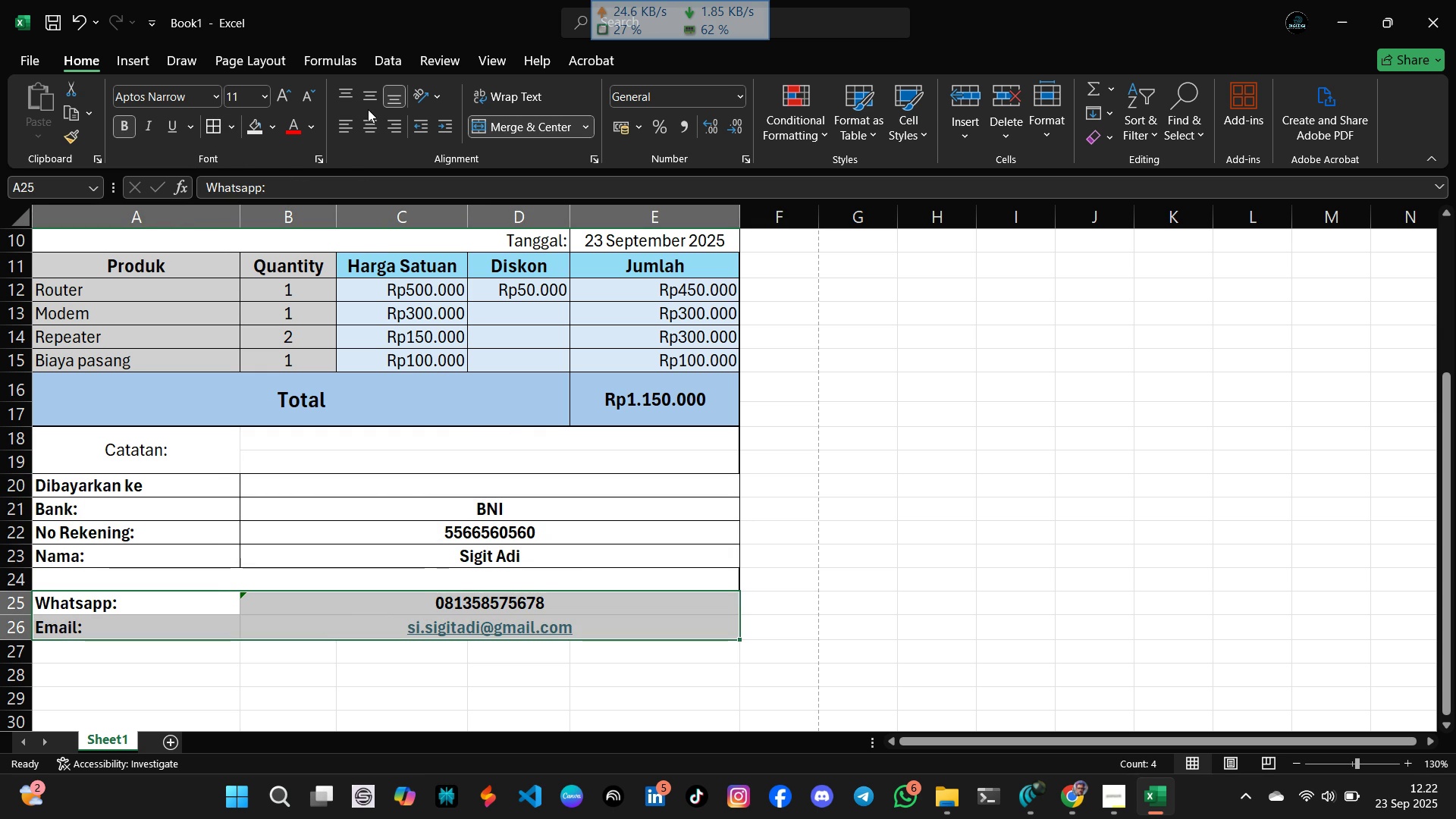 
left_click([210, 130])
 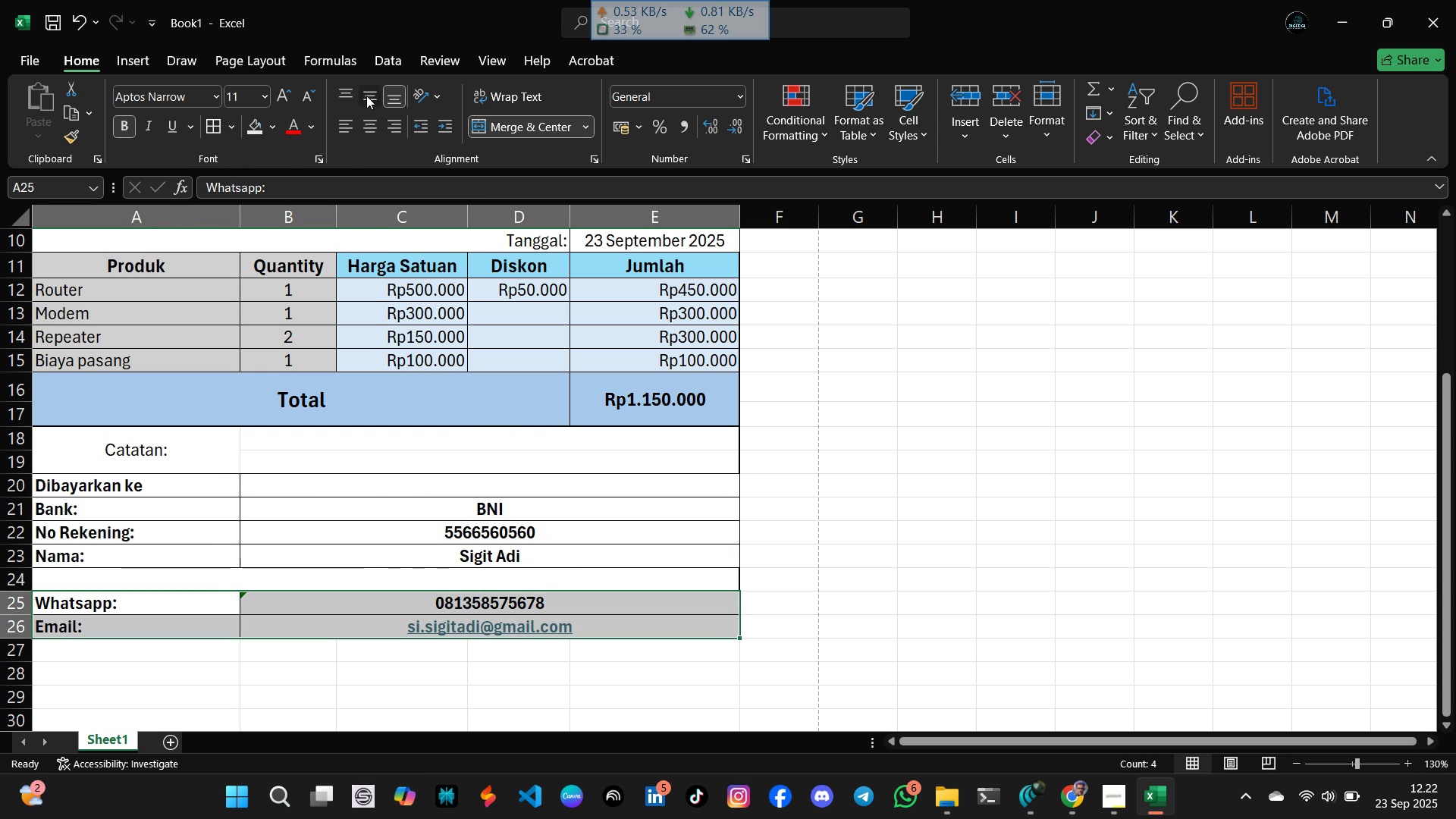 
left_click([366, 96])
 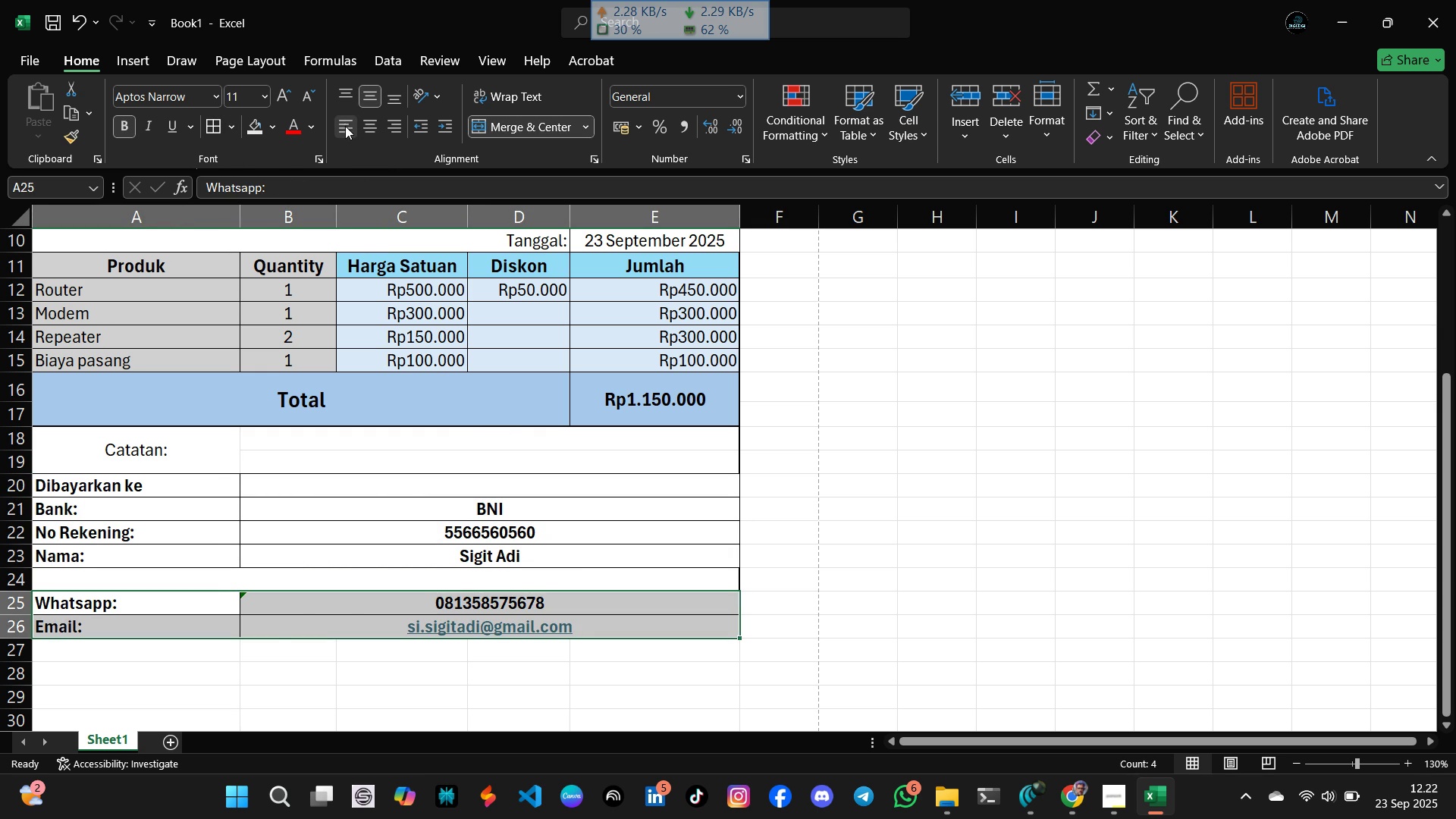 
left_click([345, 127])
 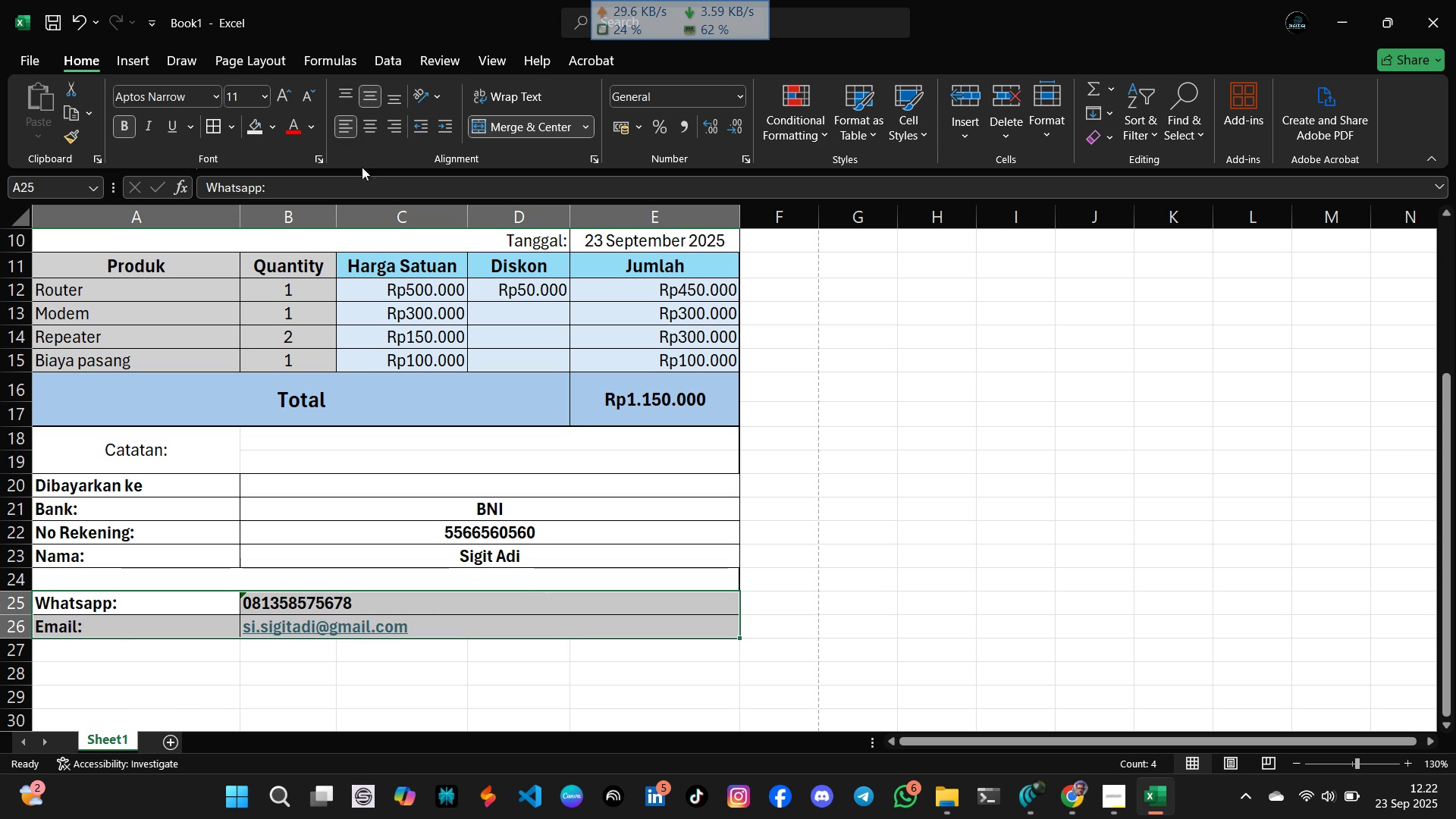 
left_click([362, 136])
 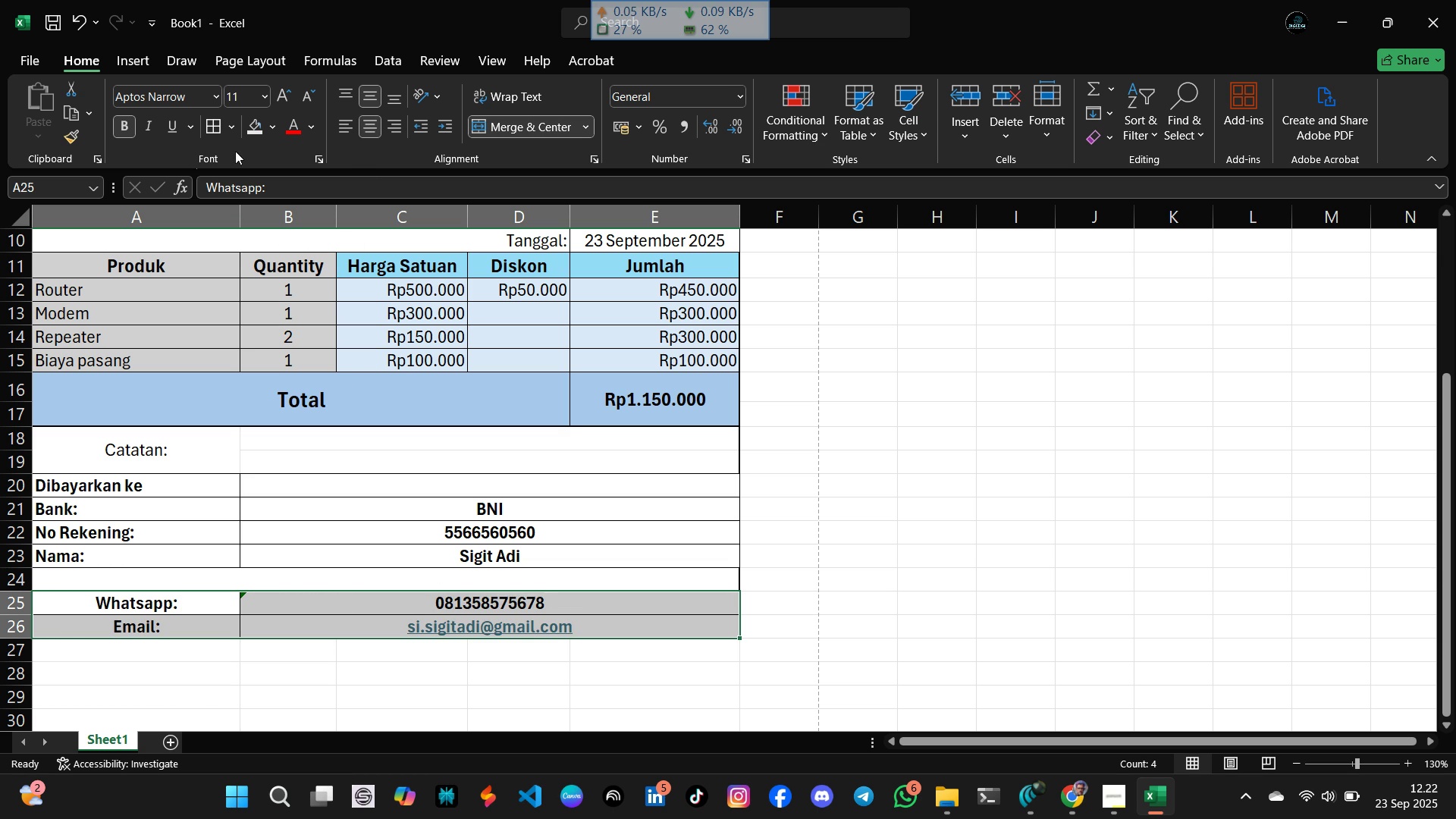 
left_click([492, 628])
 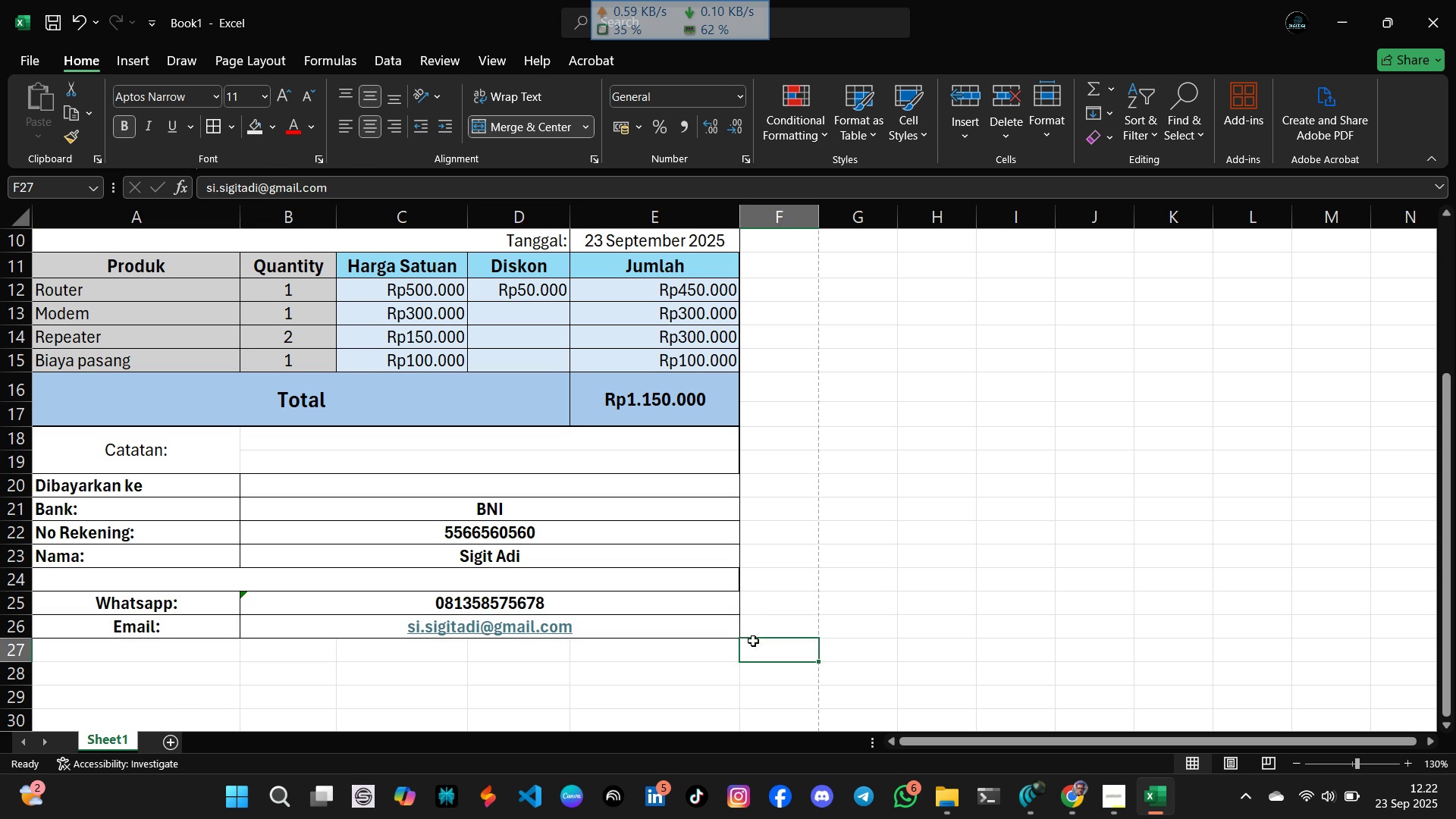 
left_click([753, 641])
 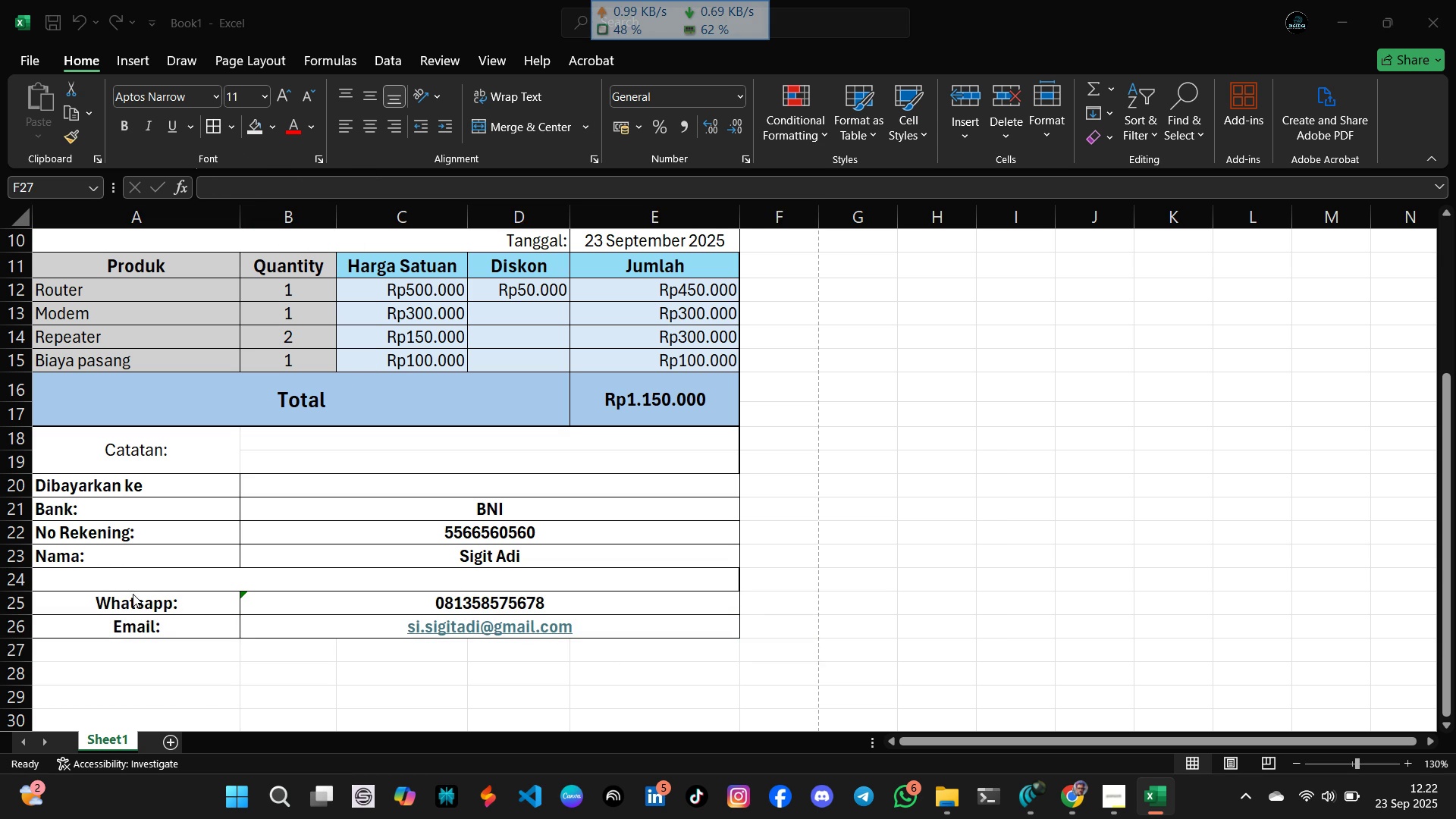 
left_click([133, 594])
 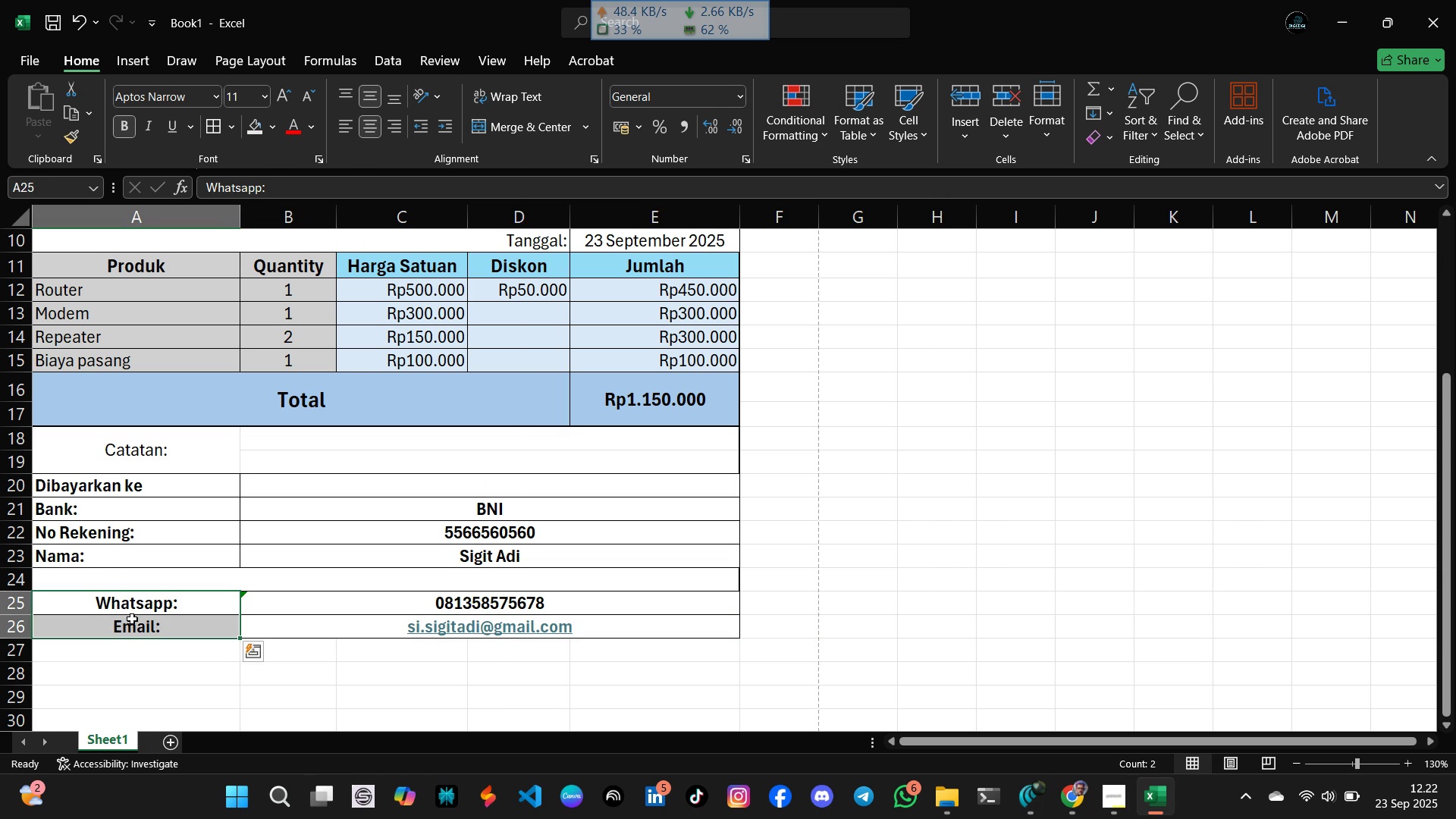 
wait(5.6)
 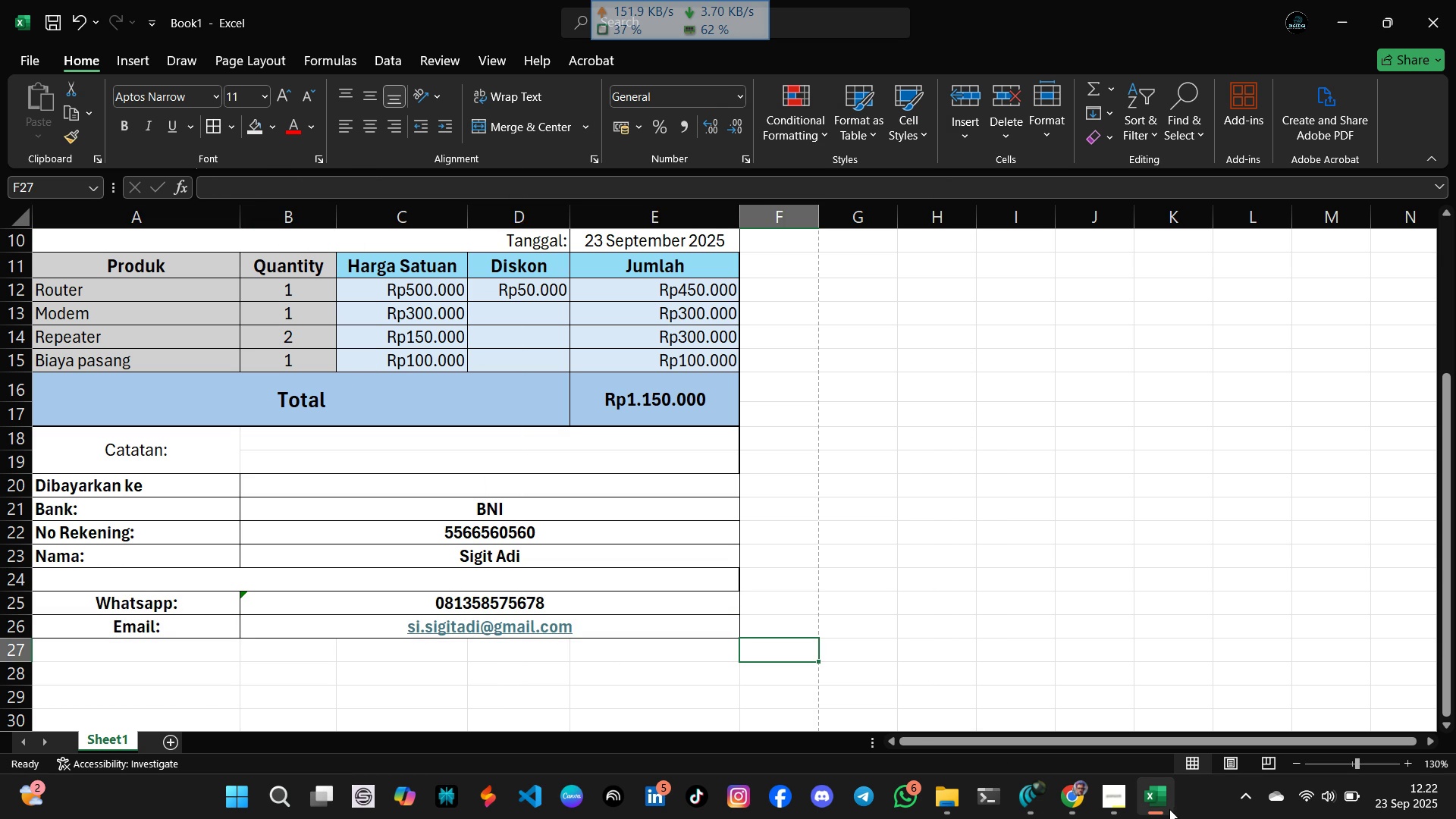 
left_click([339, 136])
 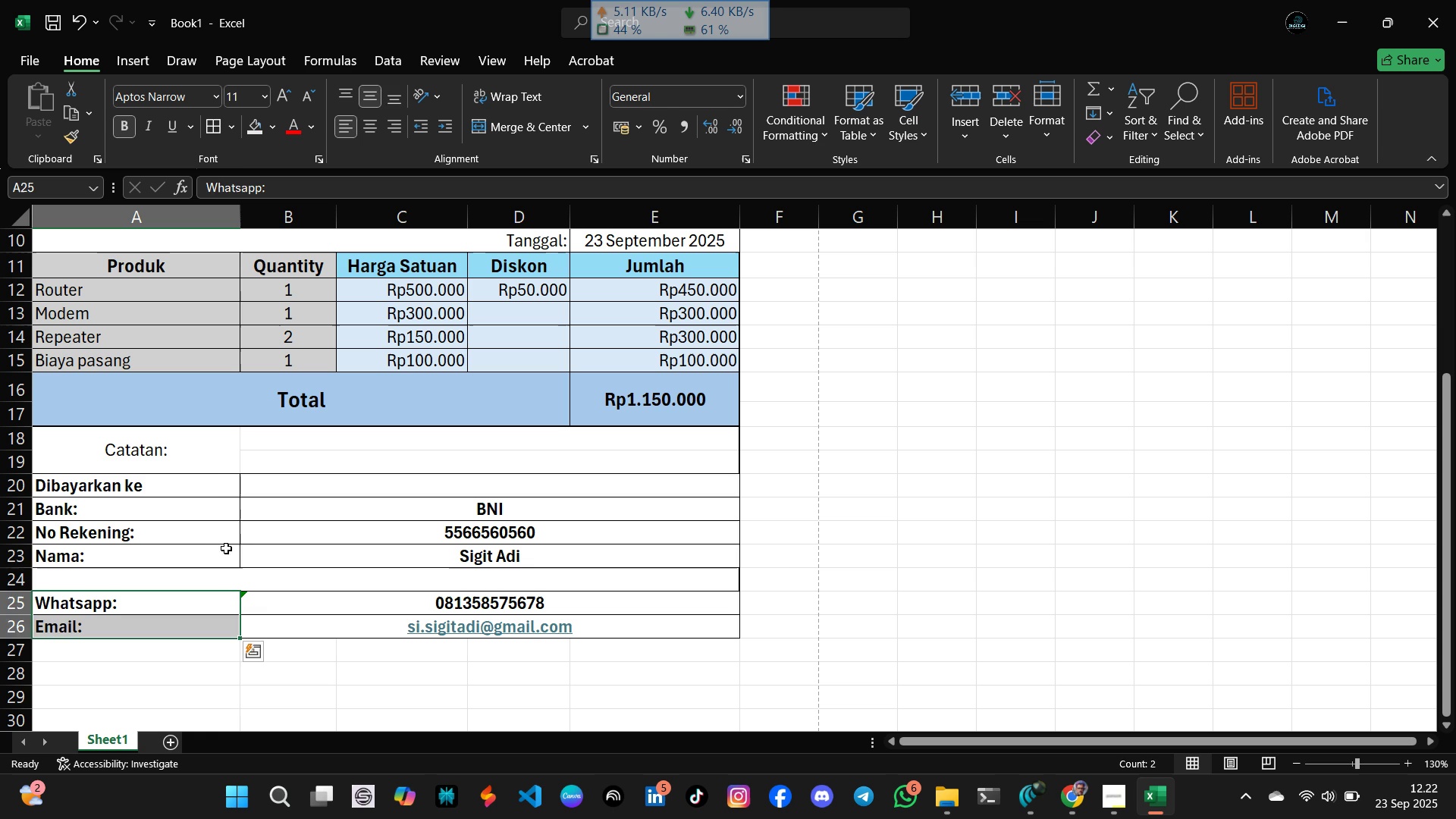 
left_click([234, 546])
 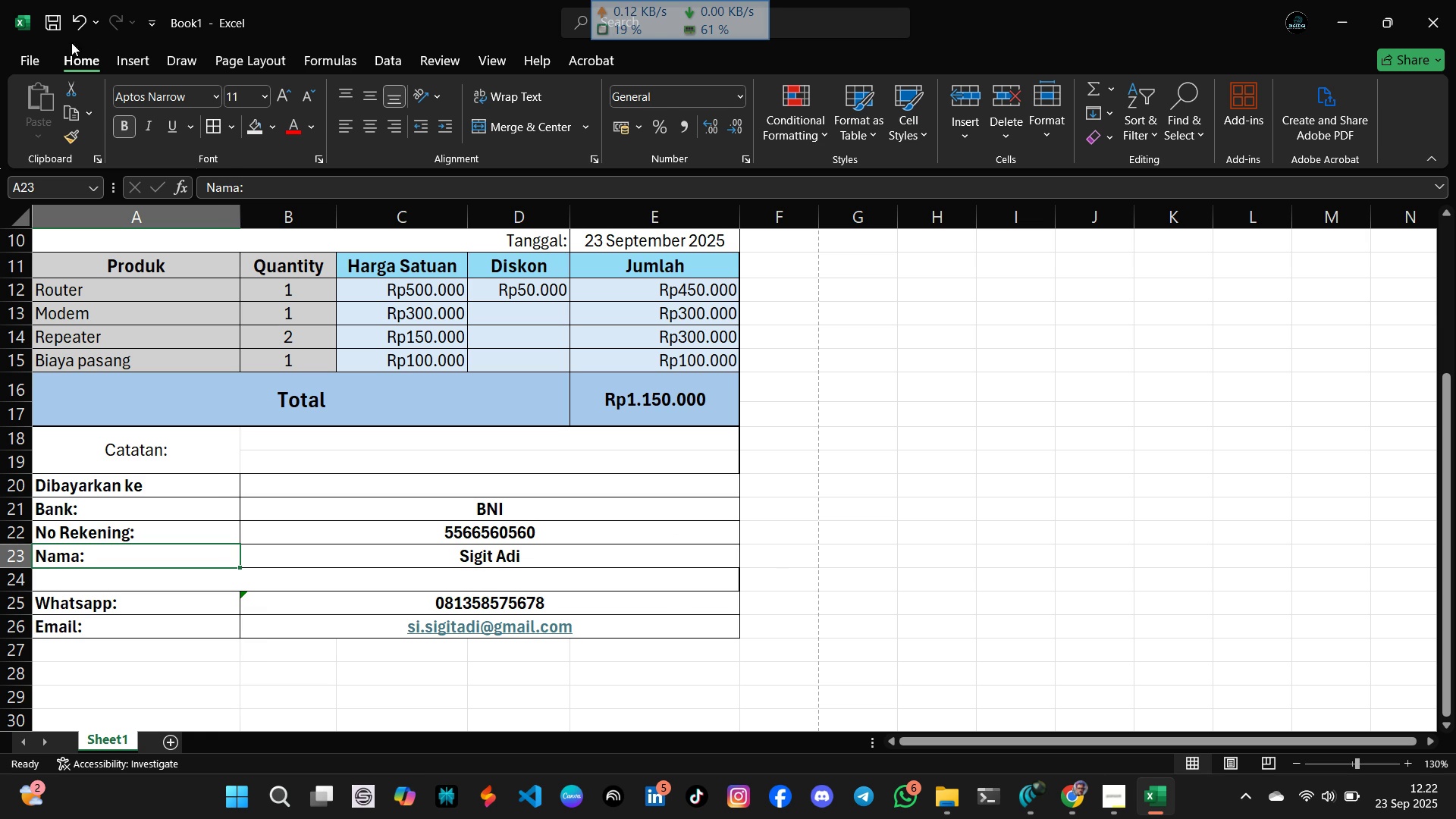 
left_click([34, 59])
 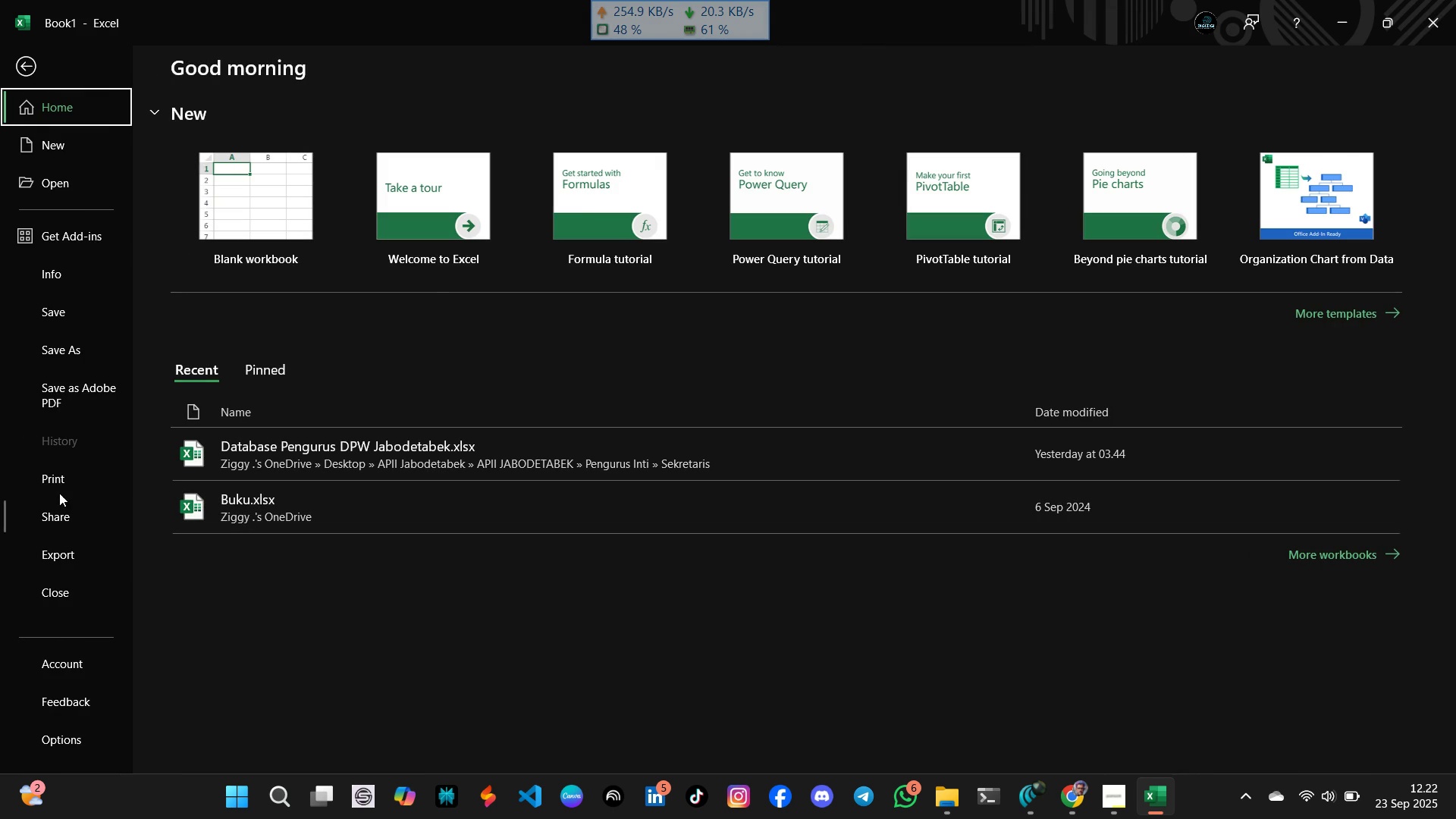 
left_click([61, 485])
 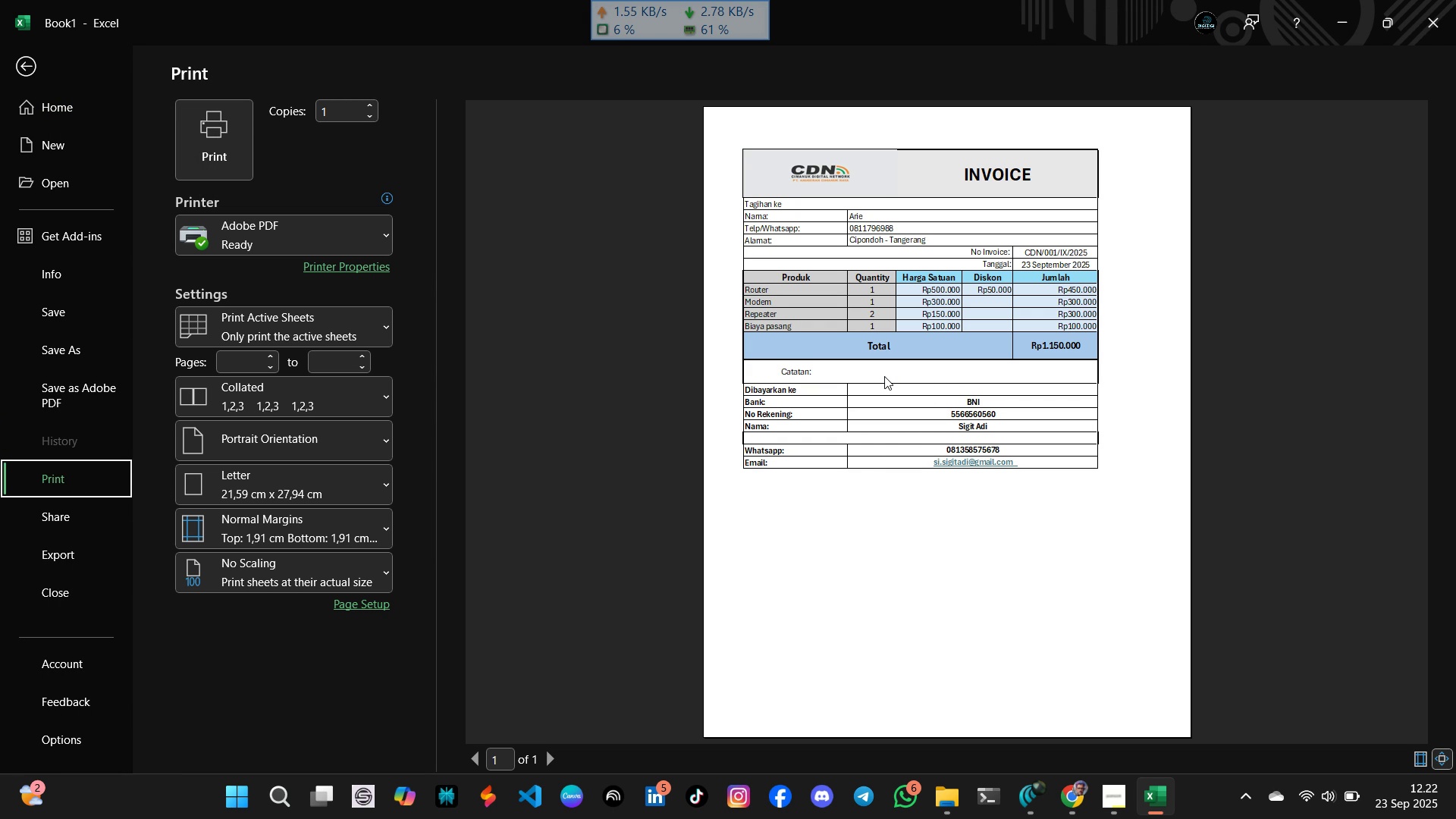 
wait(19.19)
 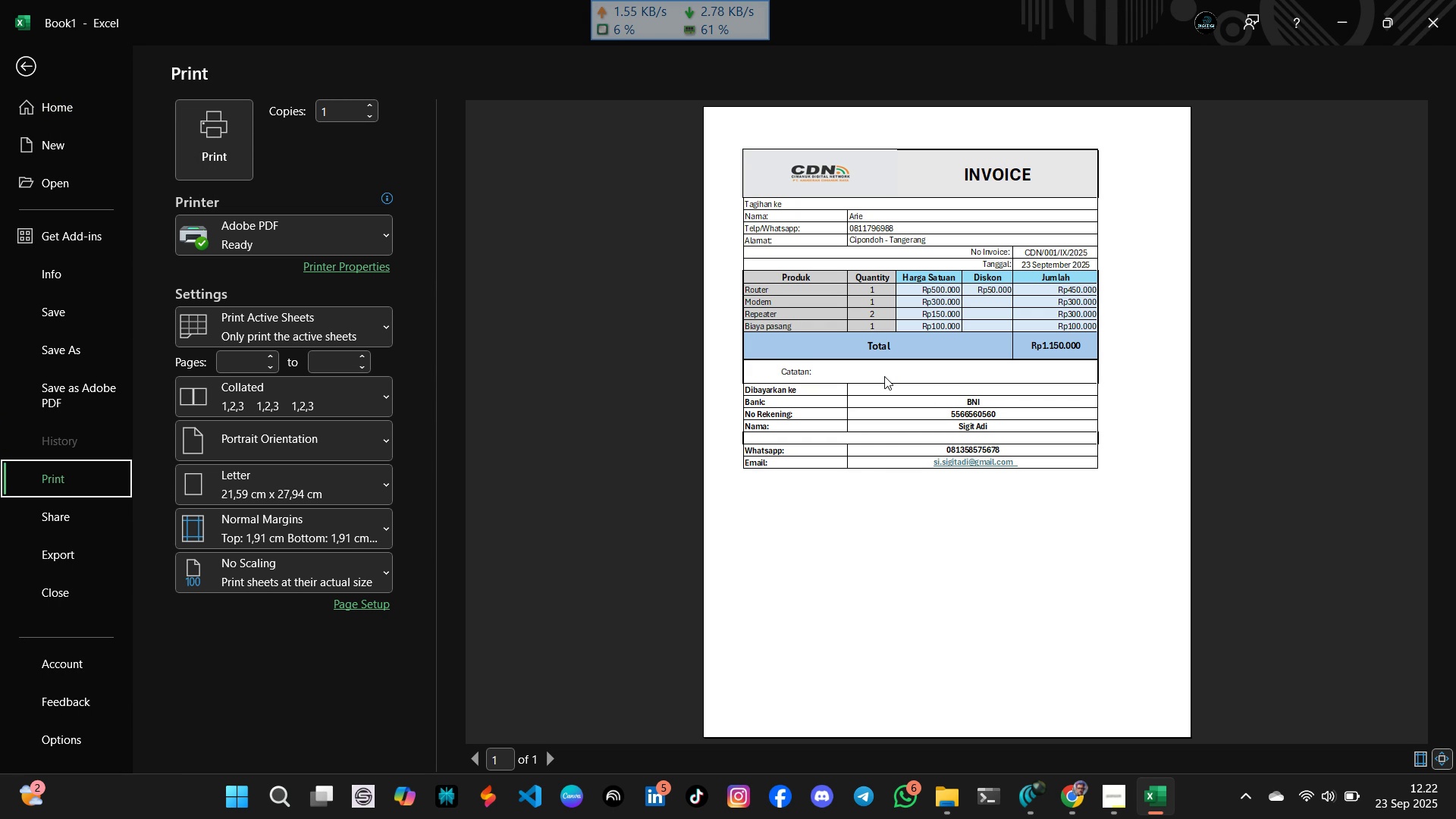 
key(Escape)
 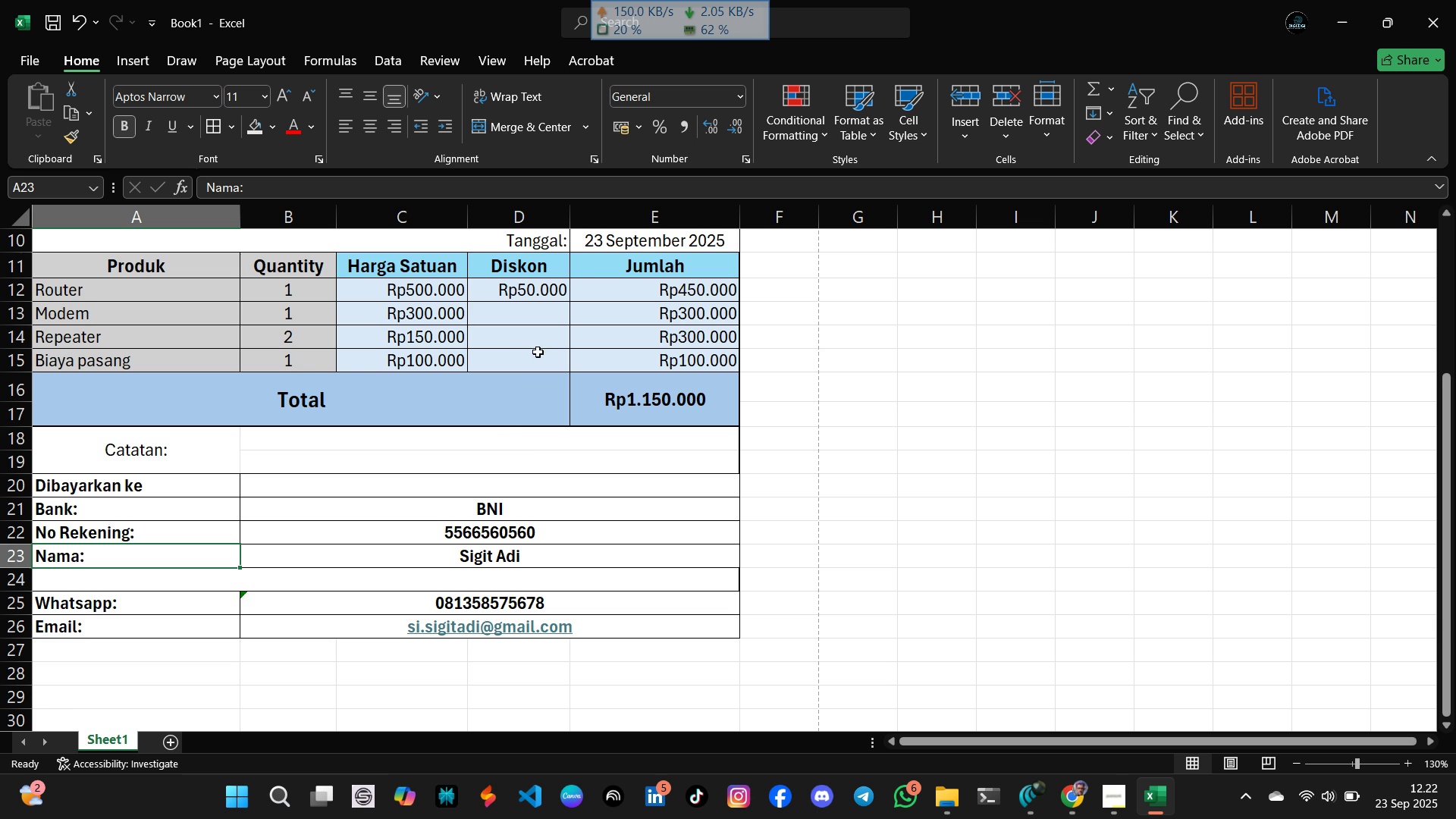 
scroll: coordinate [541, 442], scroll_direction: up, amount: 11.0
 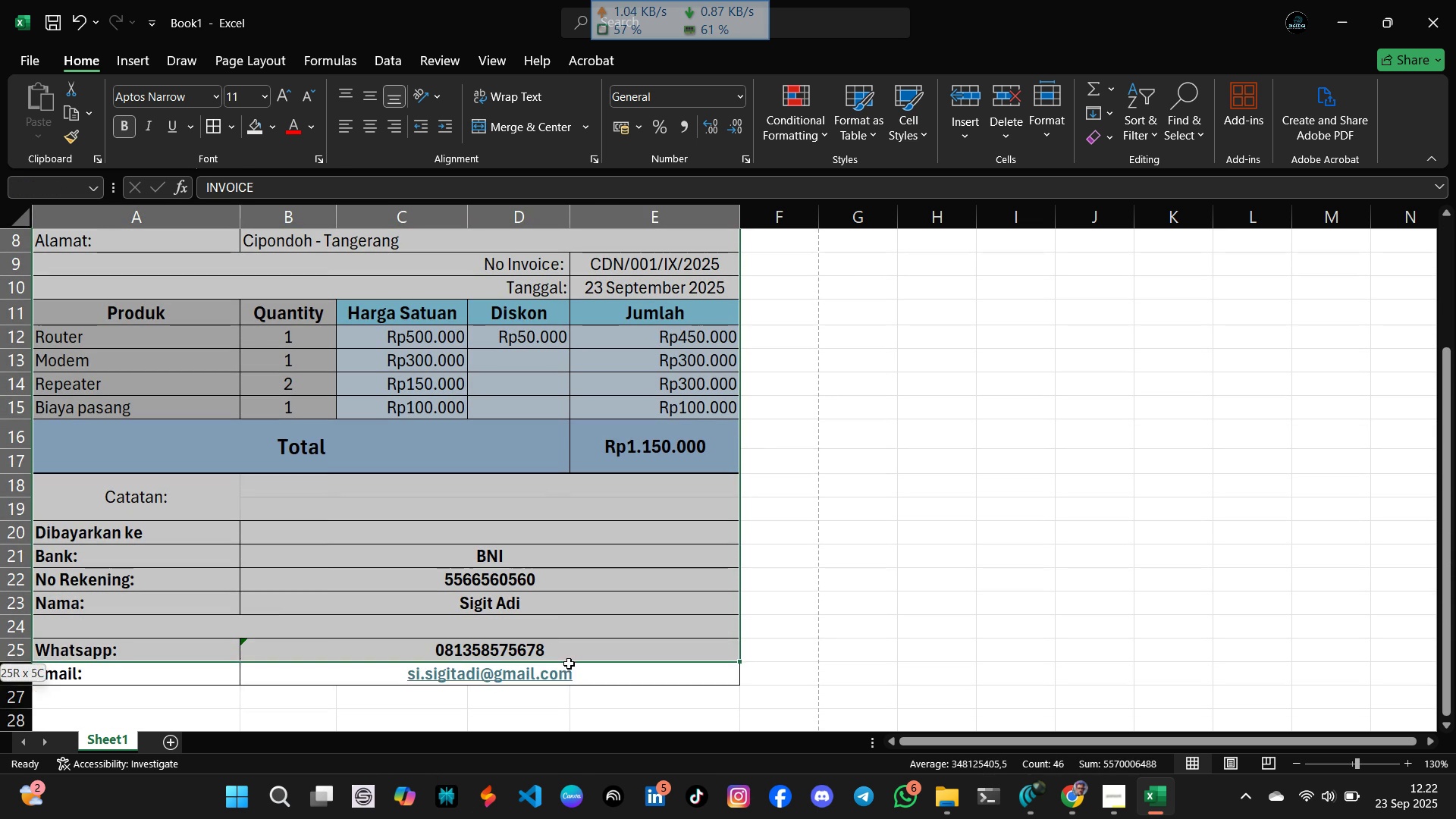 
wait(6.62)
 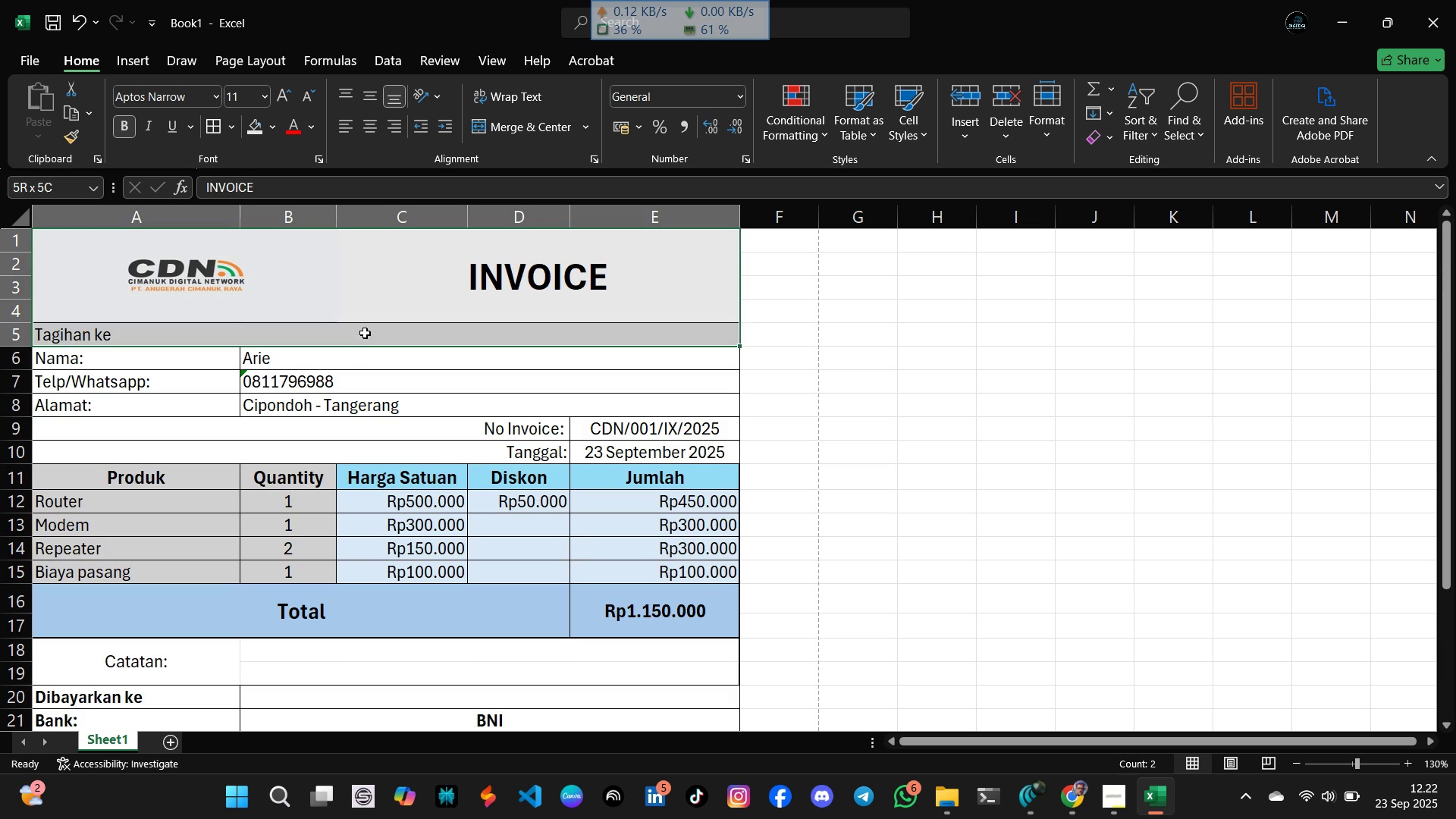 
left_click([228, 125])
 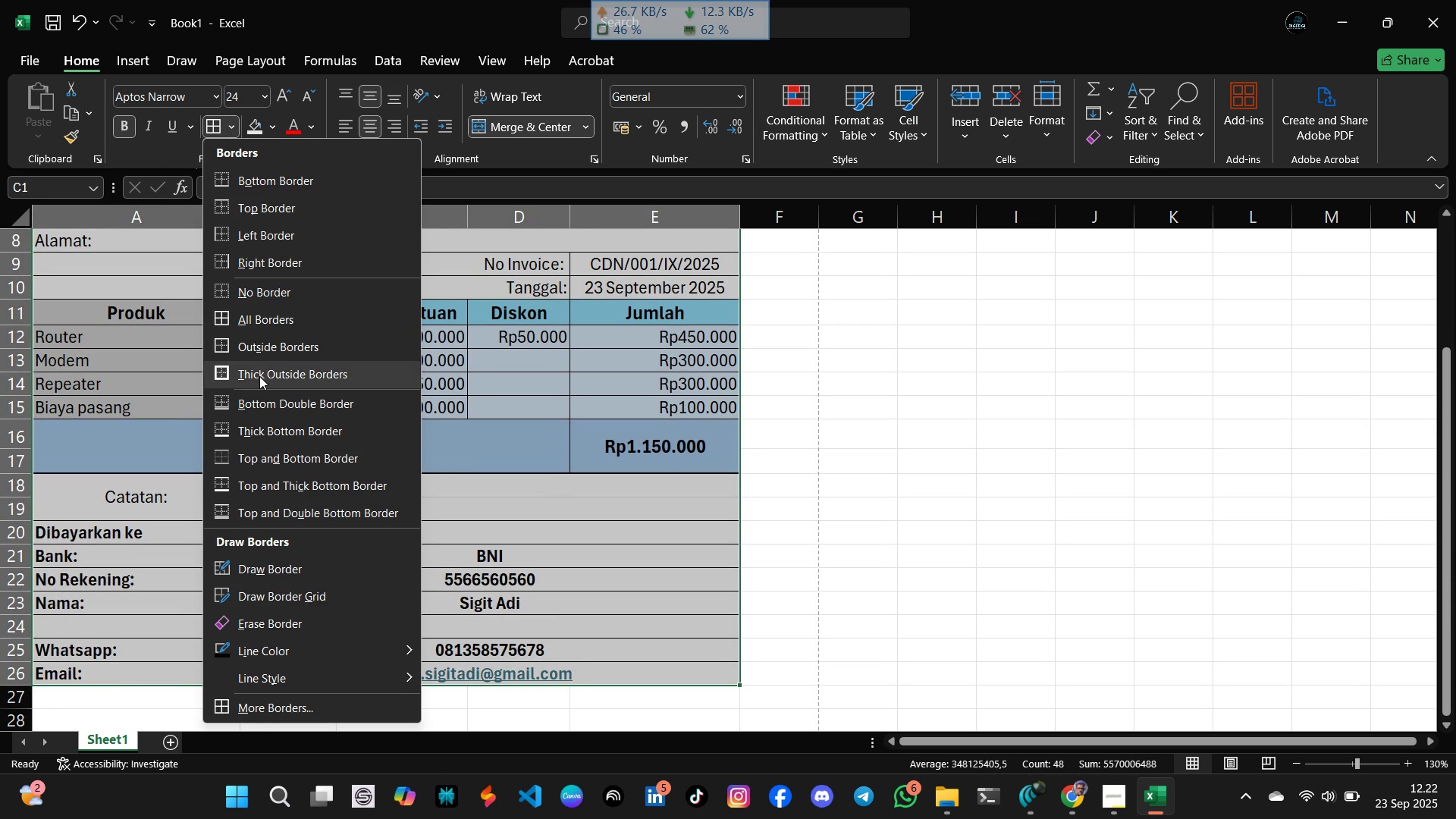 
left_click([259, 376])
 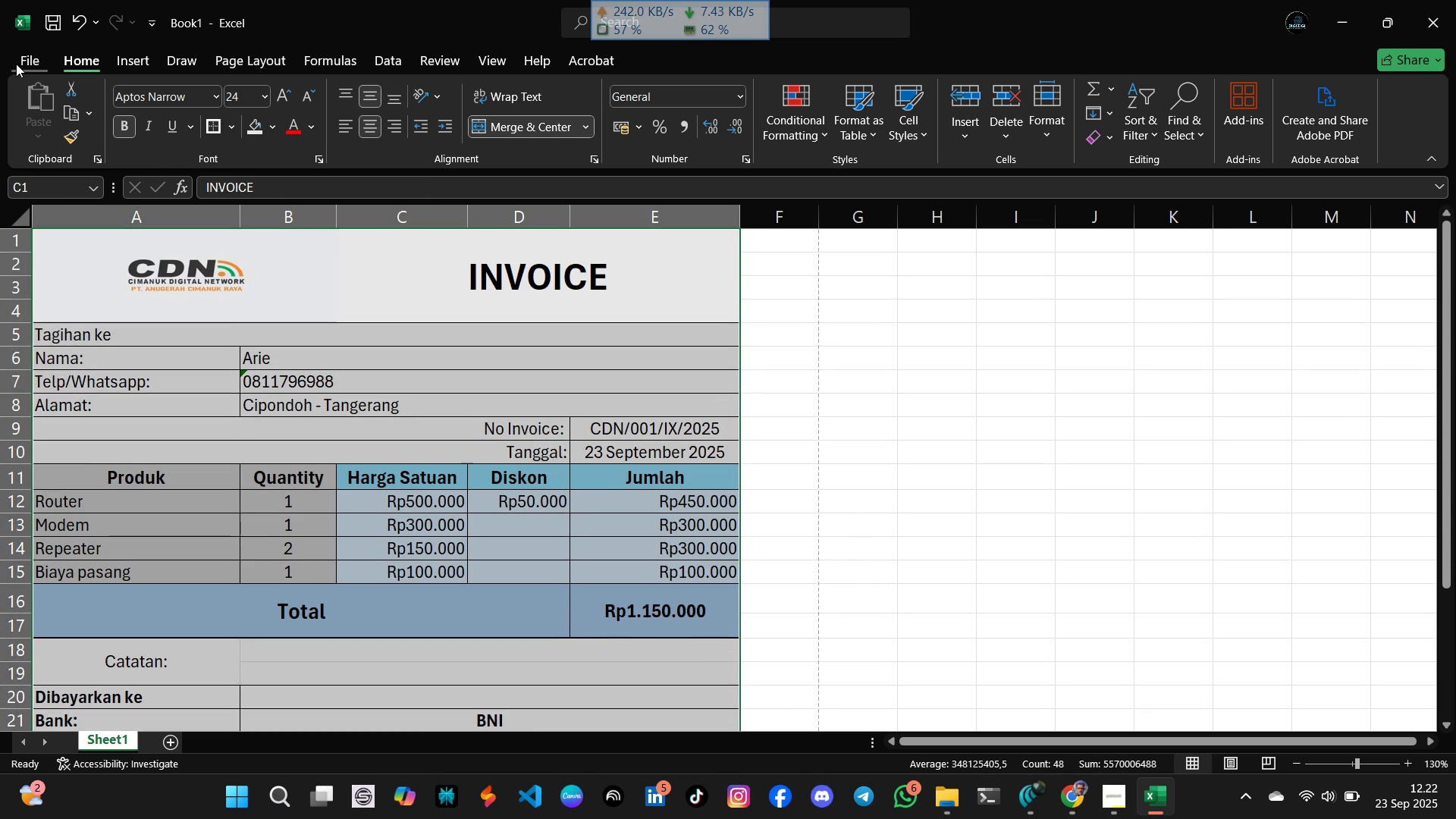 
left_click([17, 64])
 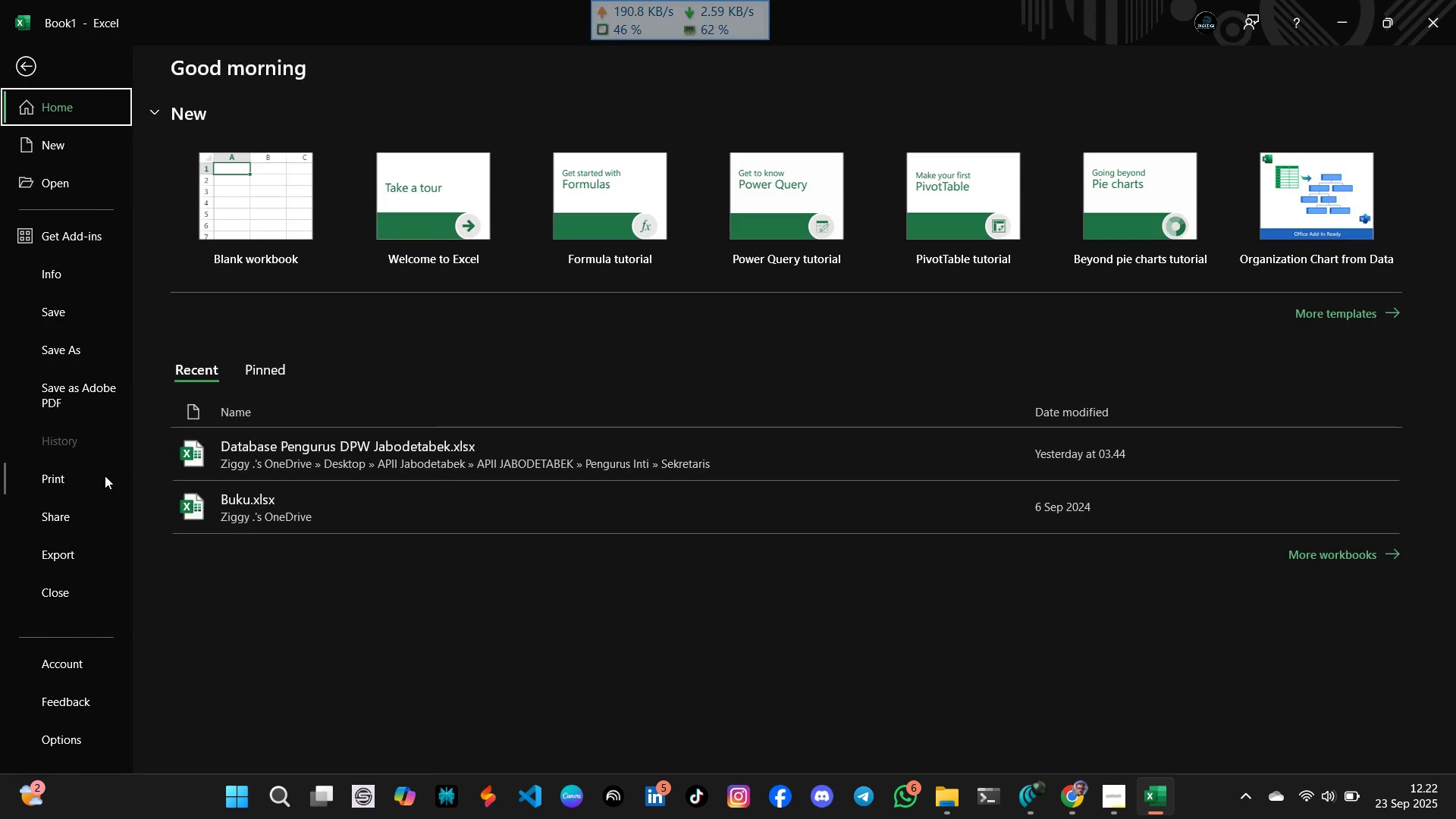 
left_click([105, 475])
 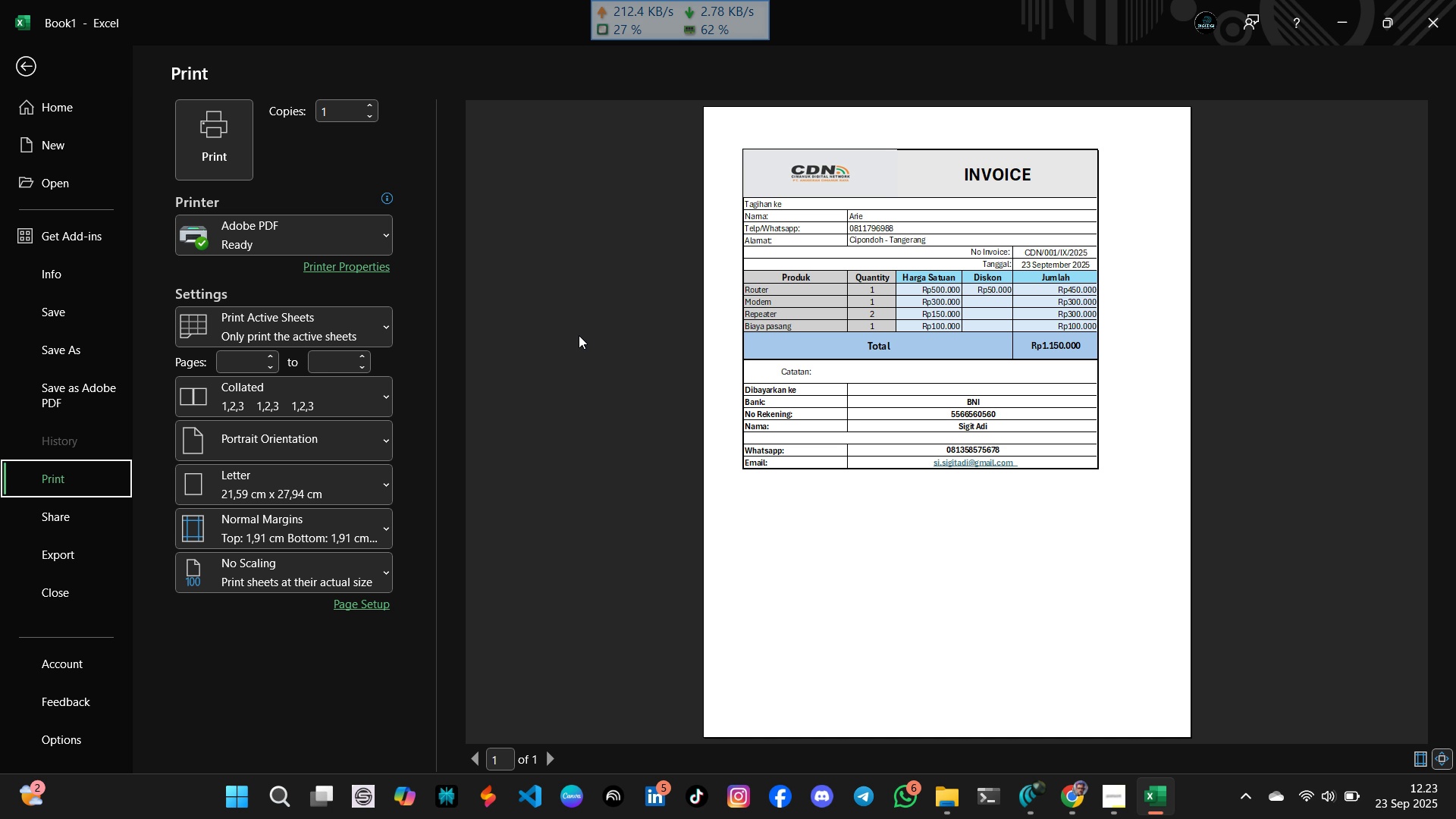 
wait(7.86)
 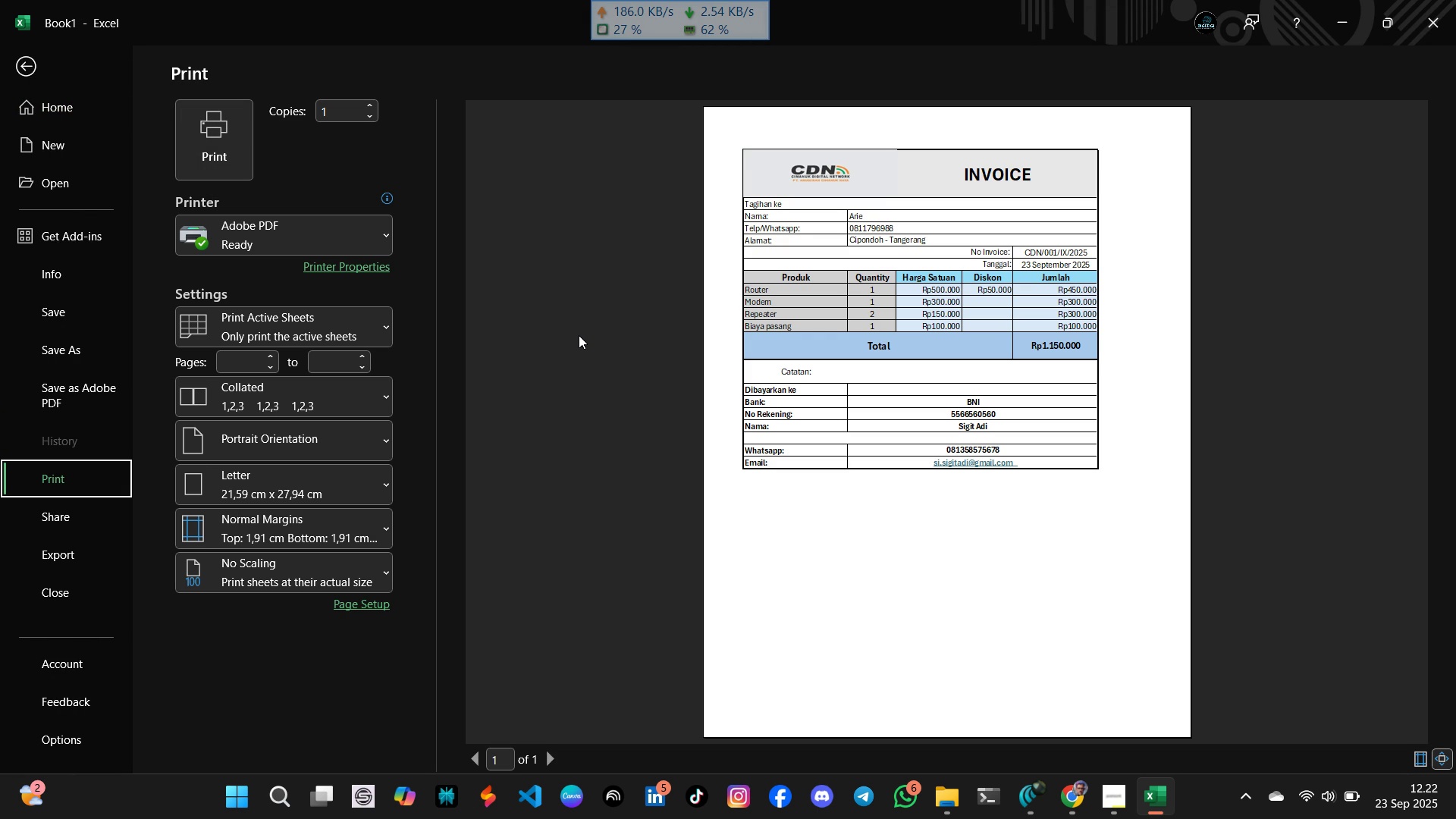 
key(Escape)
 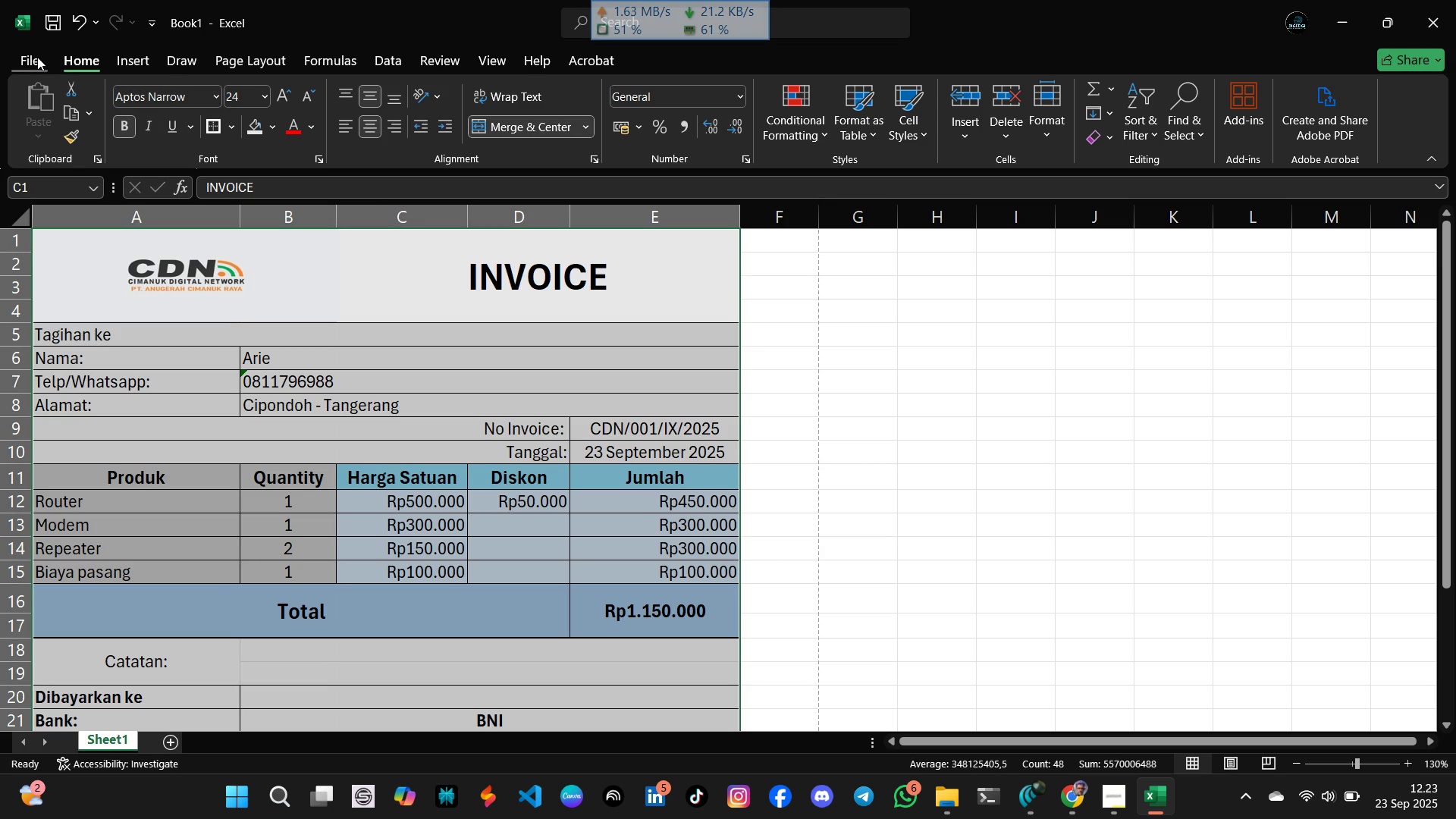 
left_click([37, 56])
 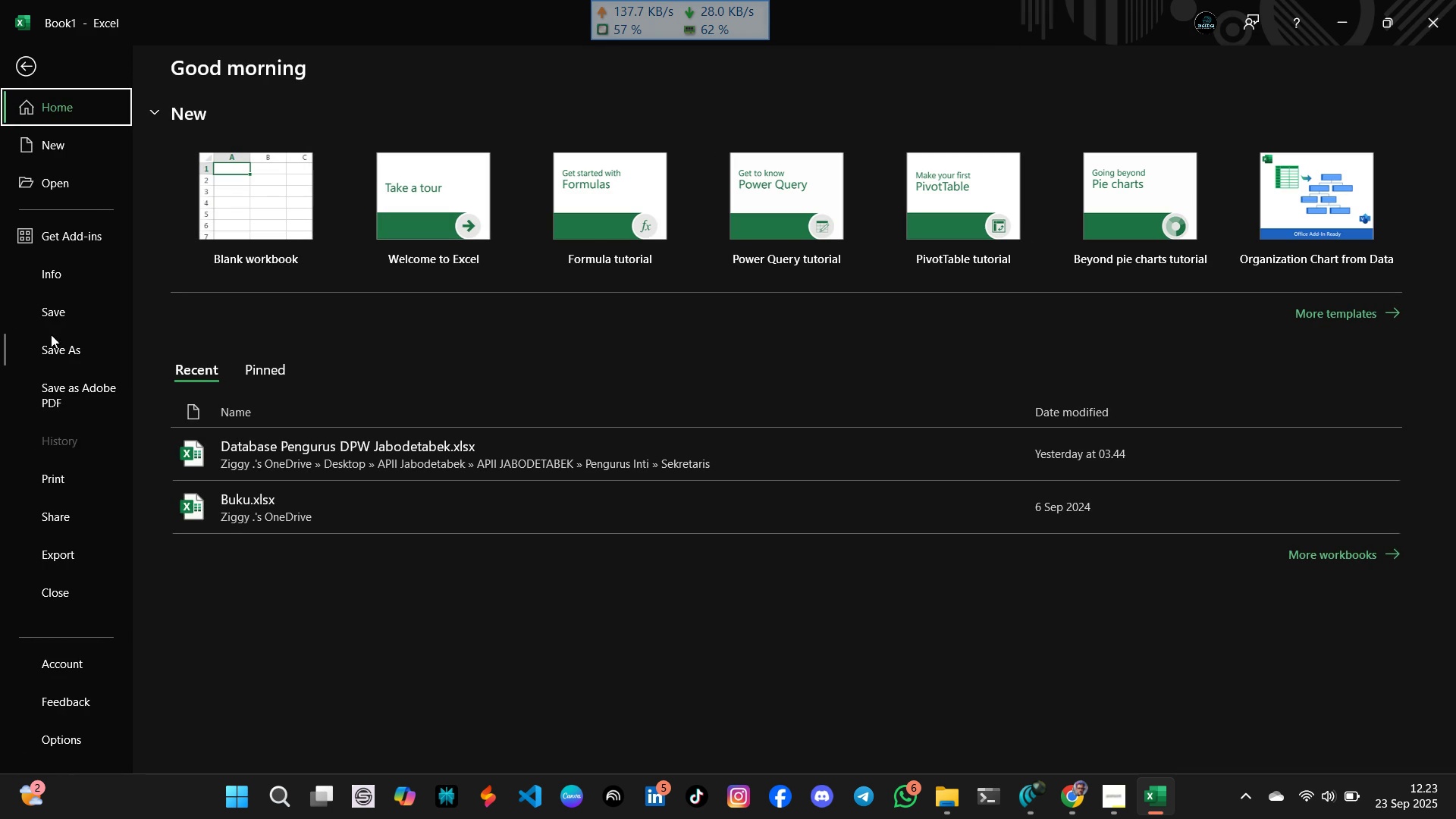 
left_click([51, 345])
 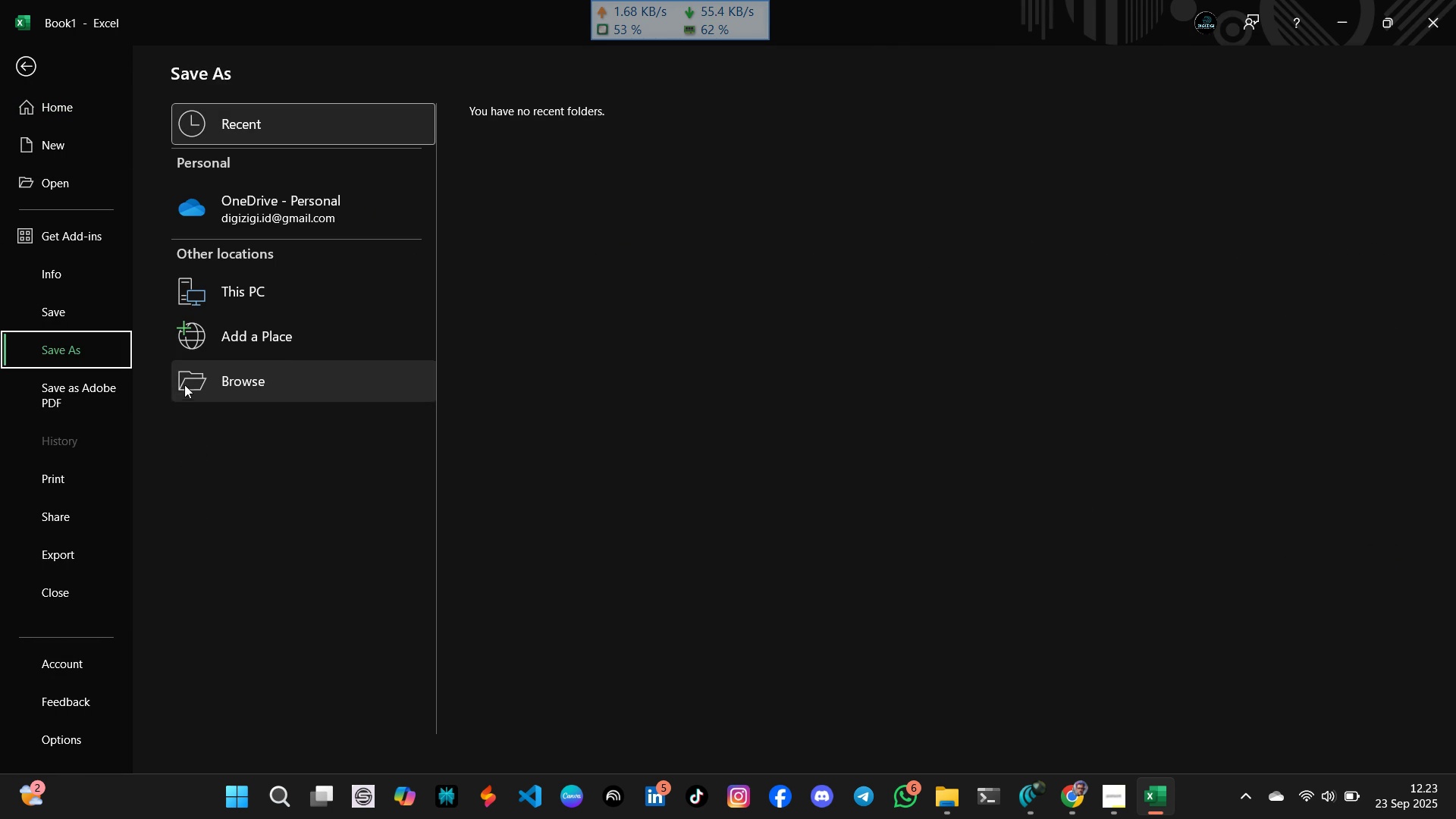 
left_click([188, 387])
 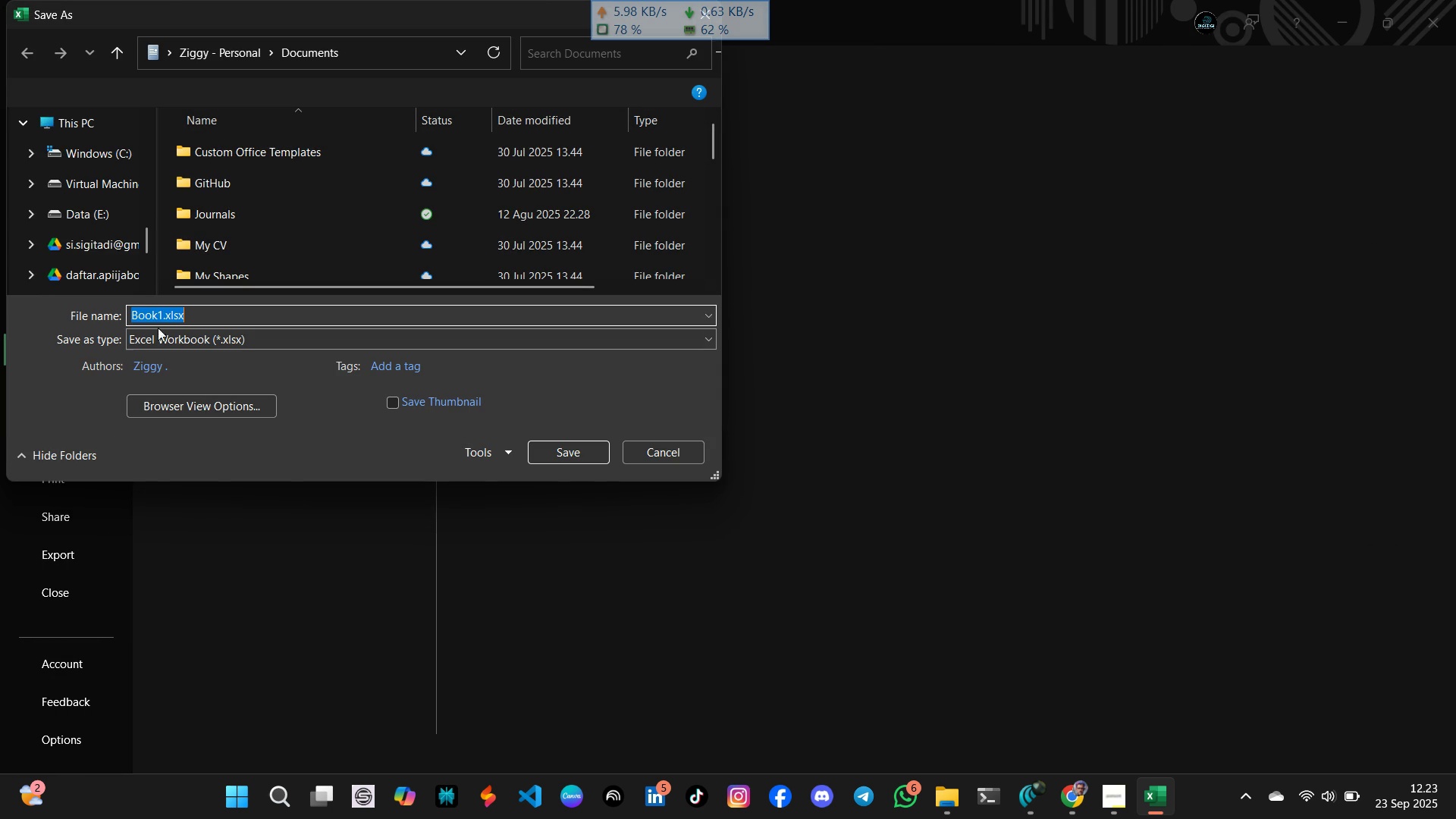 
scroll: coordinate [96, 190], scroll_direction: down, amount: 2.0
 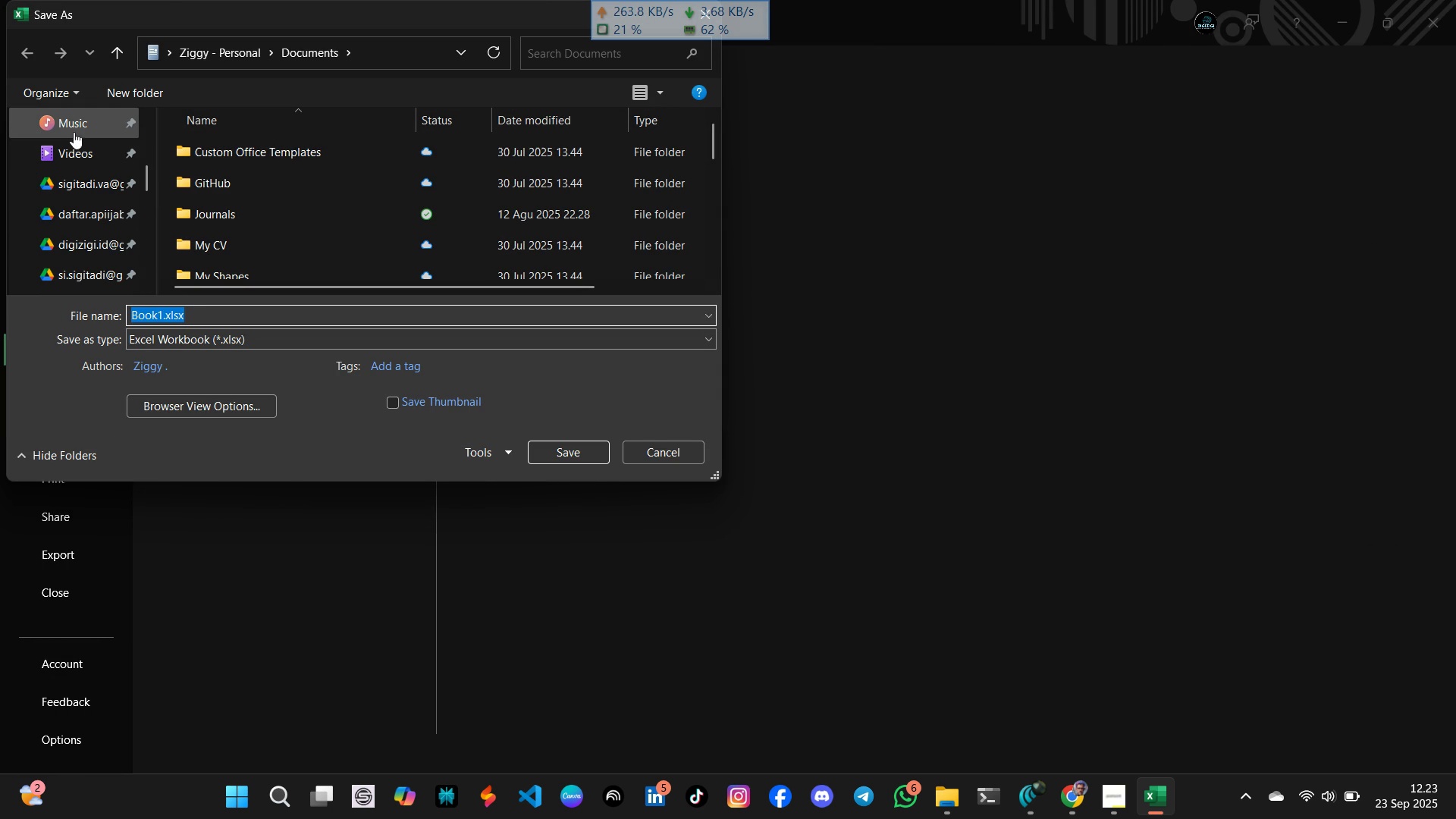 
mouse_move([73, 138])
 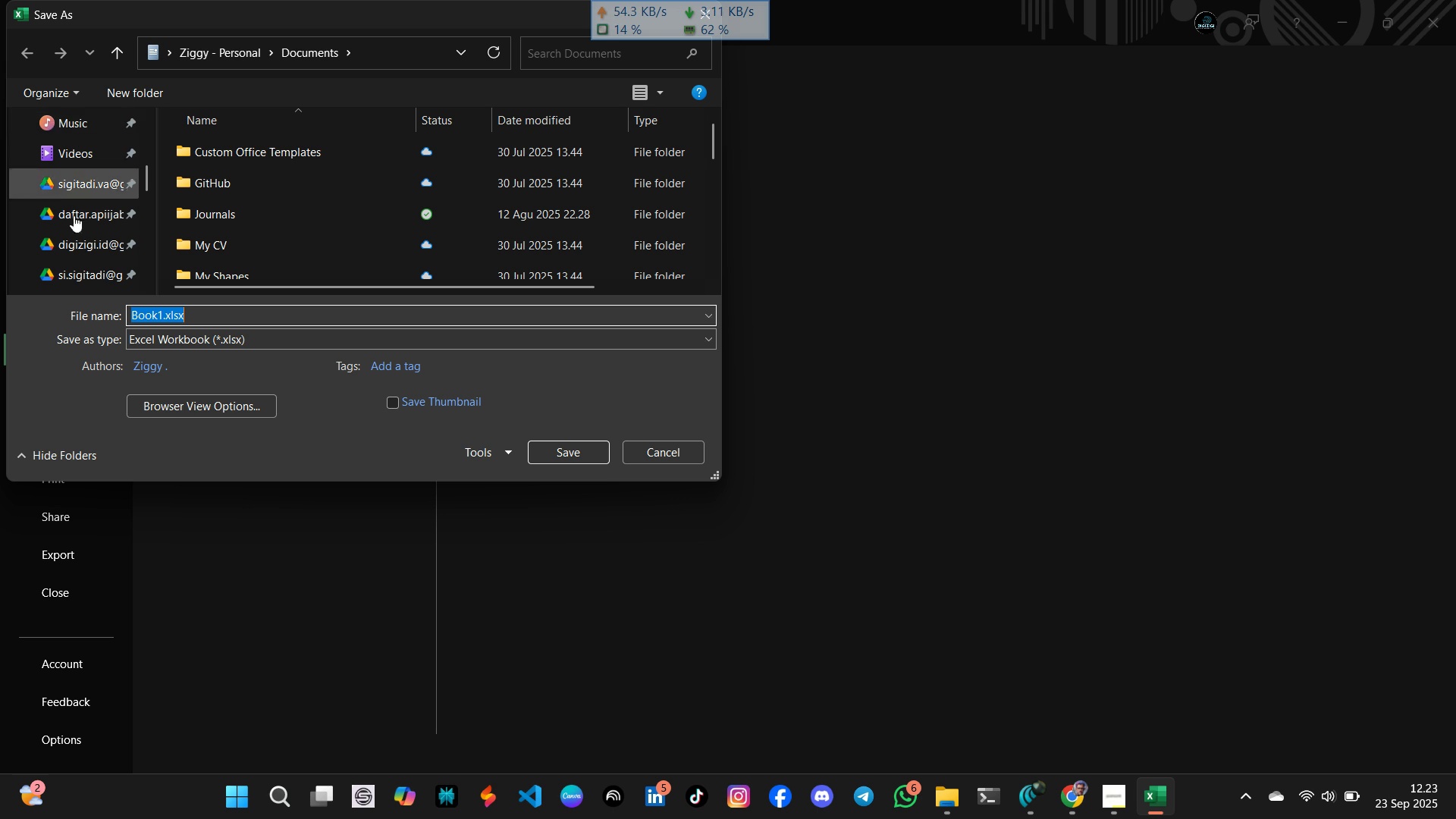 
left_click([80, 275])
 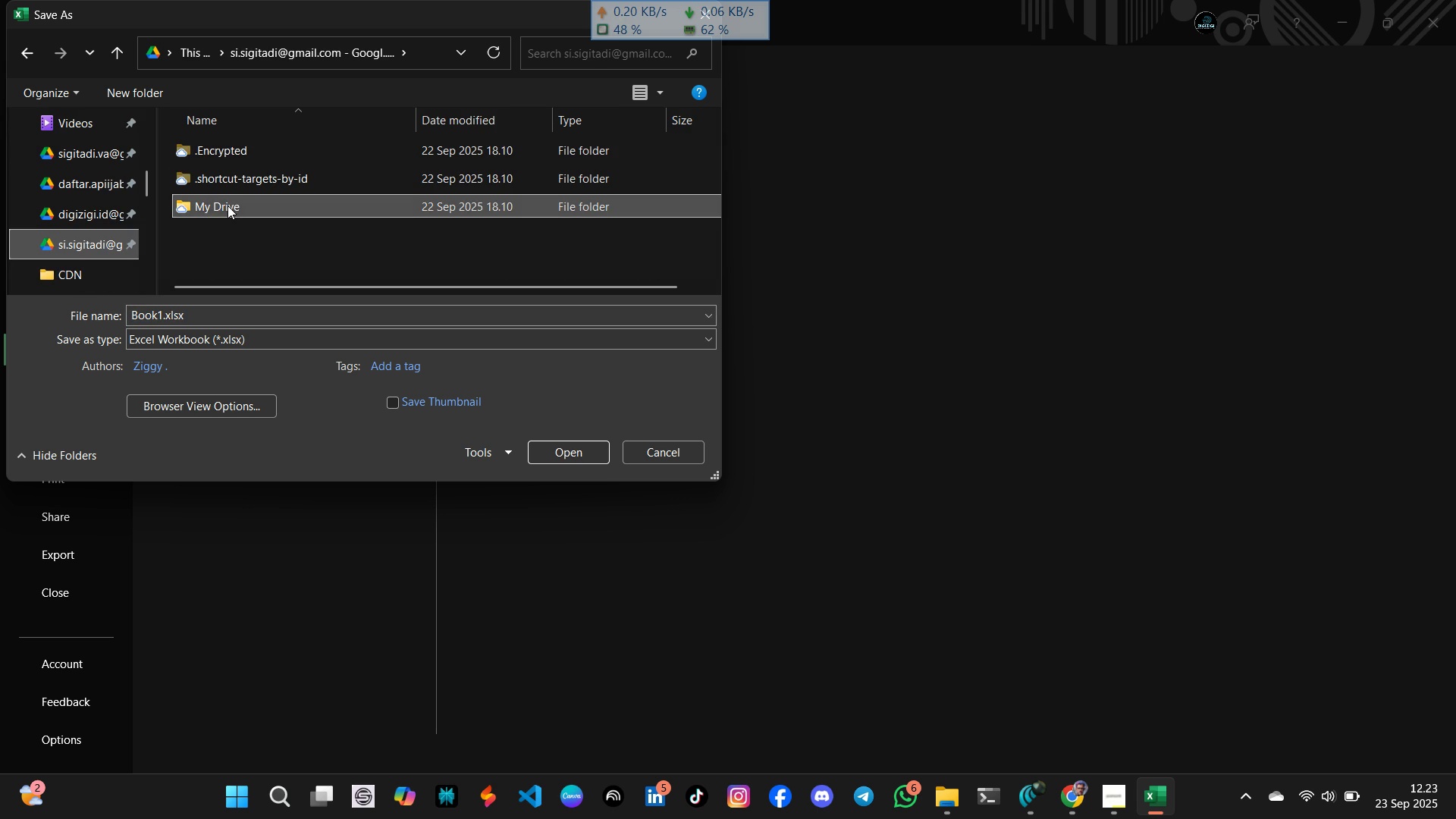 
double_click([228, 206])
 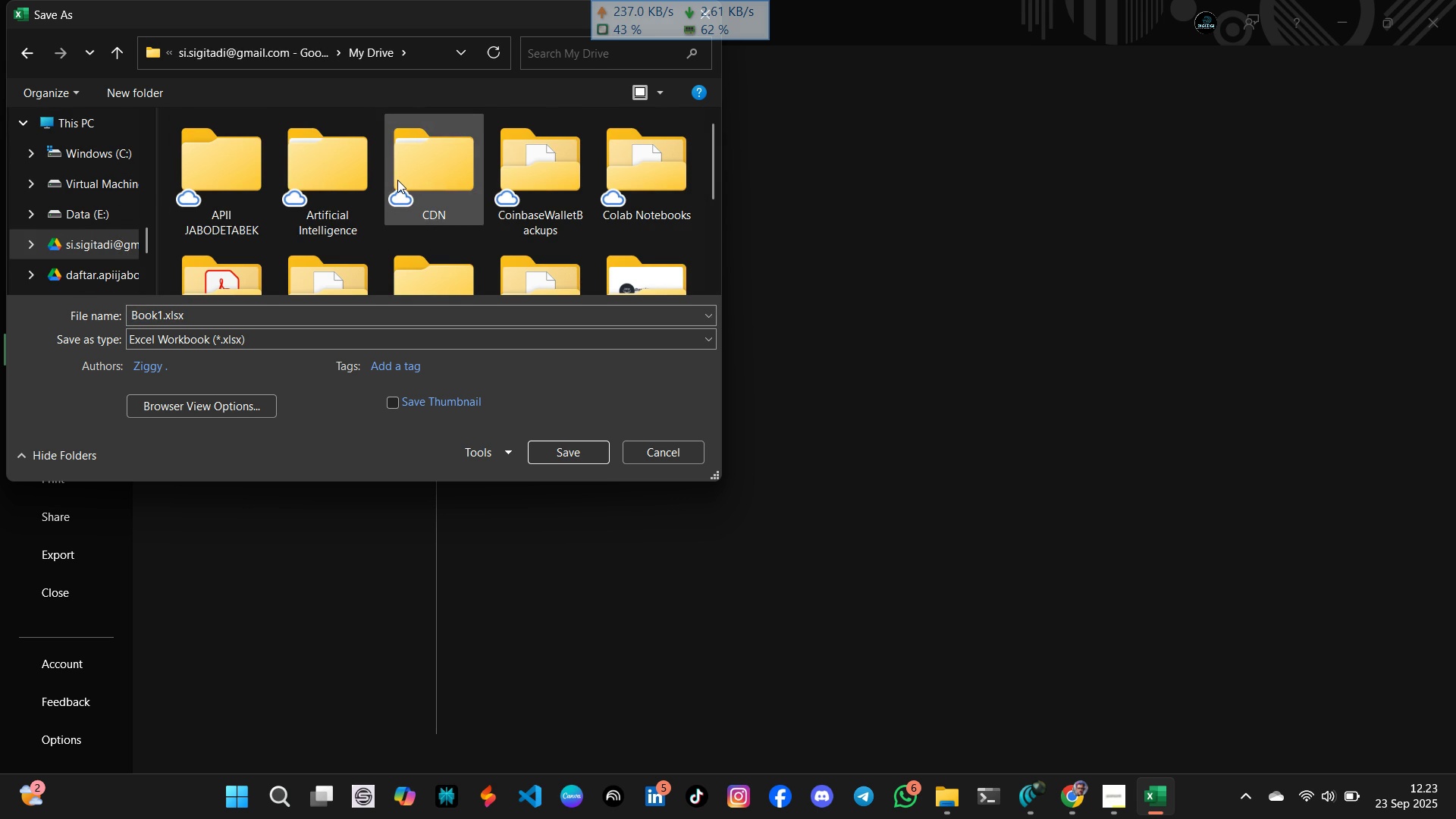 
double_click([397, 180])
 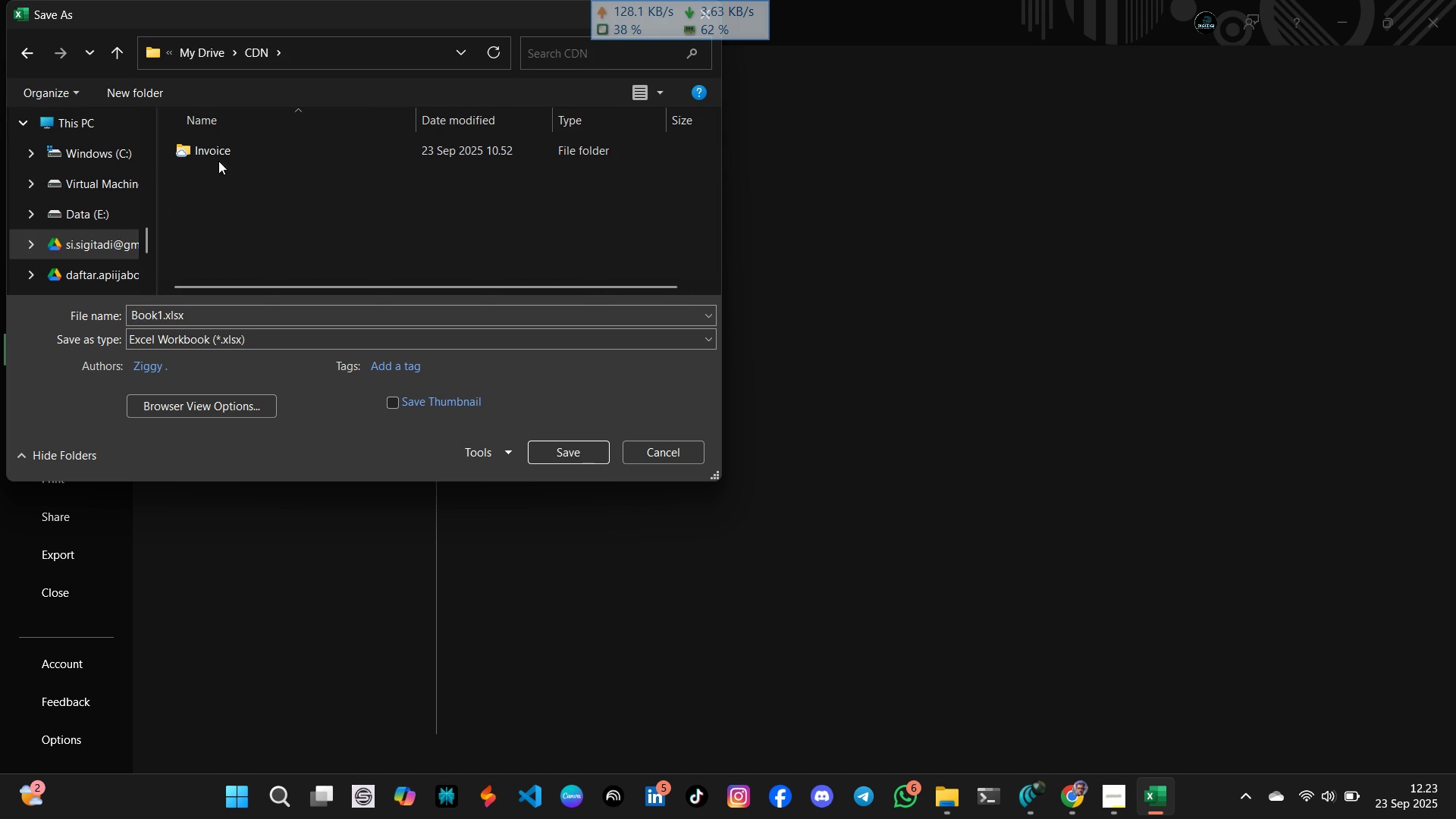 
double_click([216, 155])
 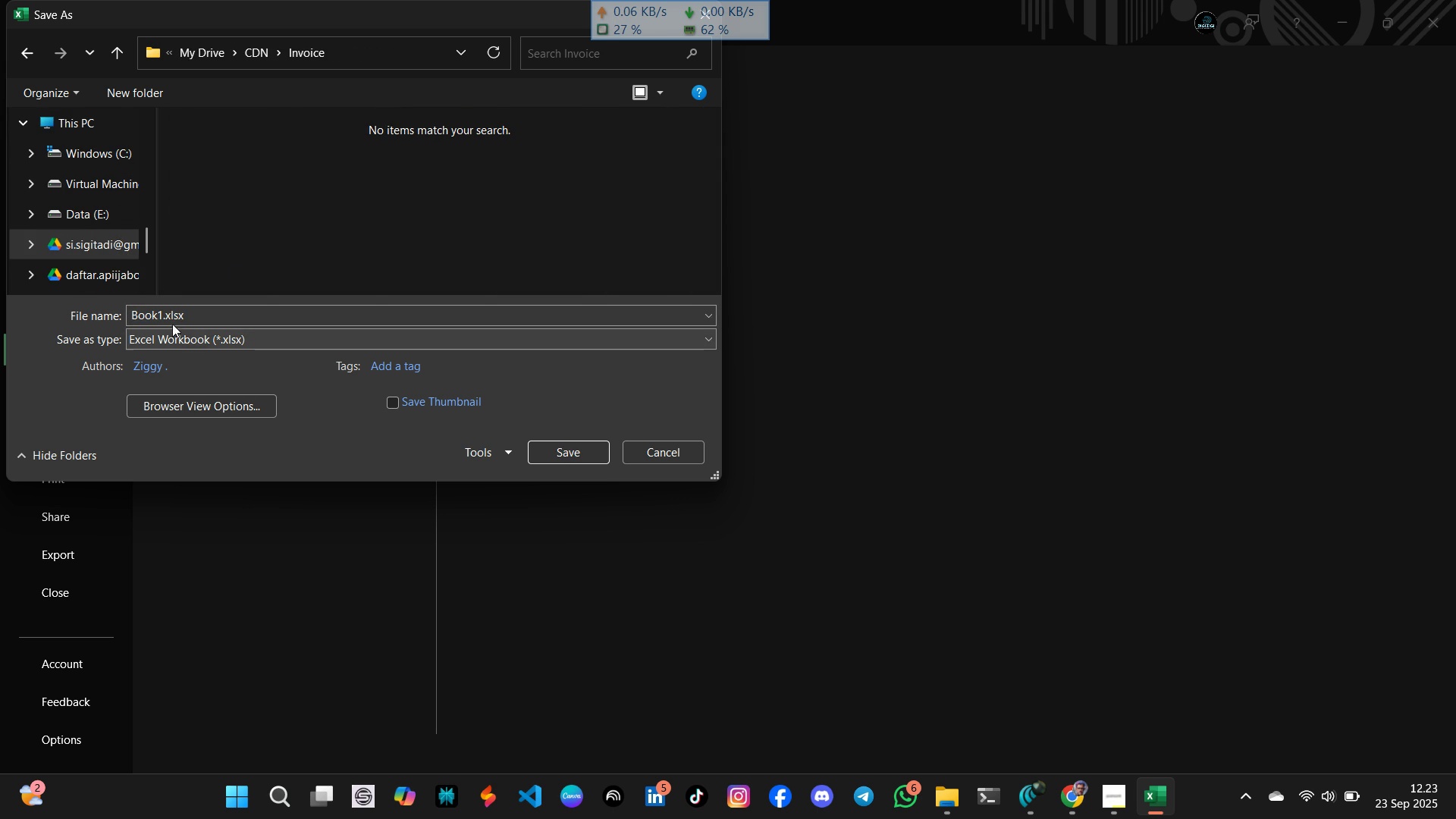 
left_click([168, 315])